 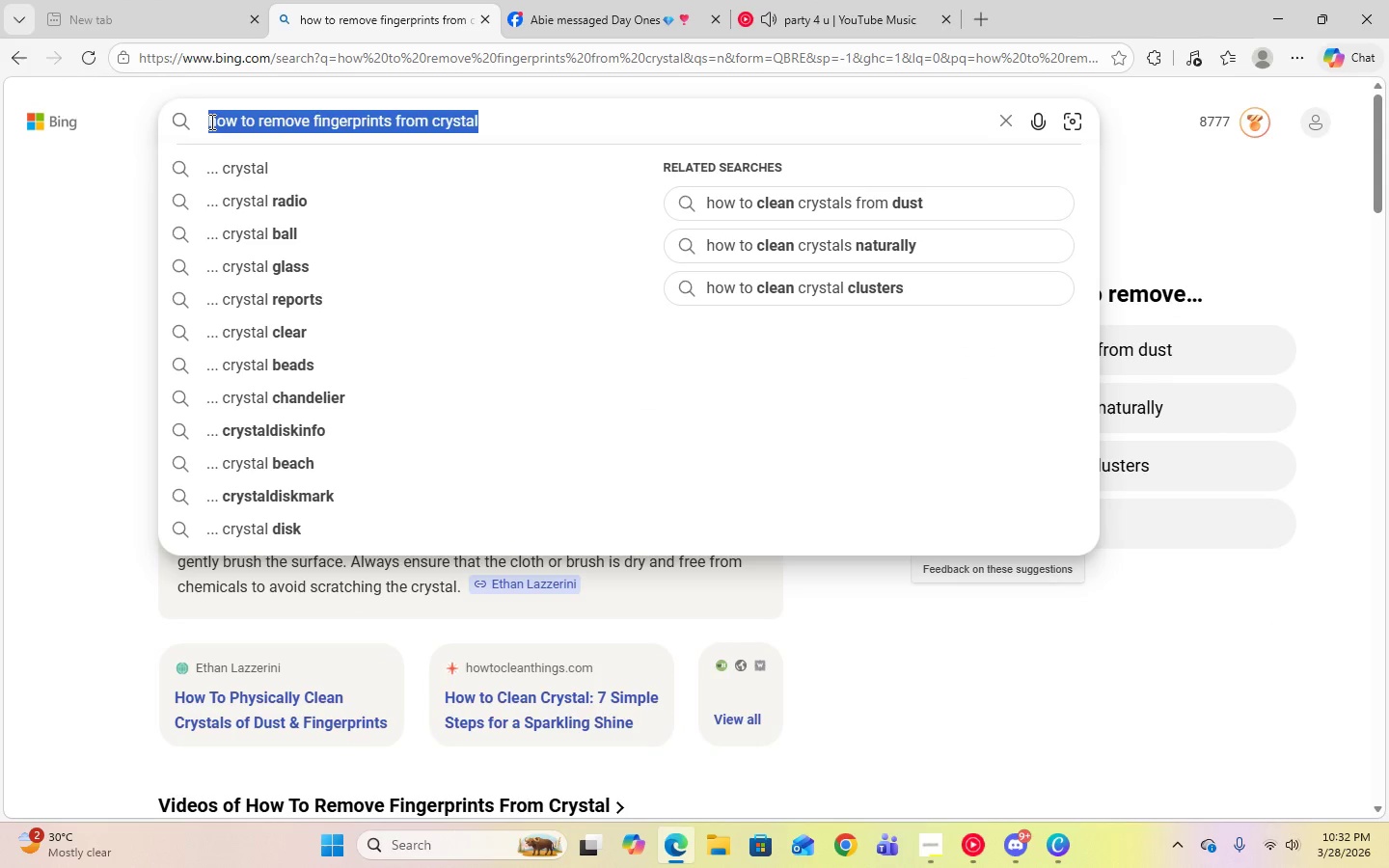 
type(proper )
 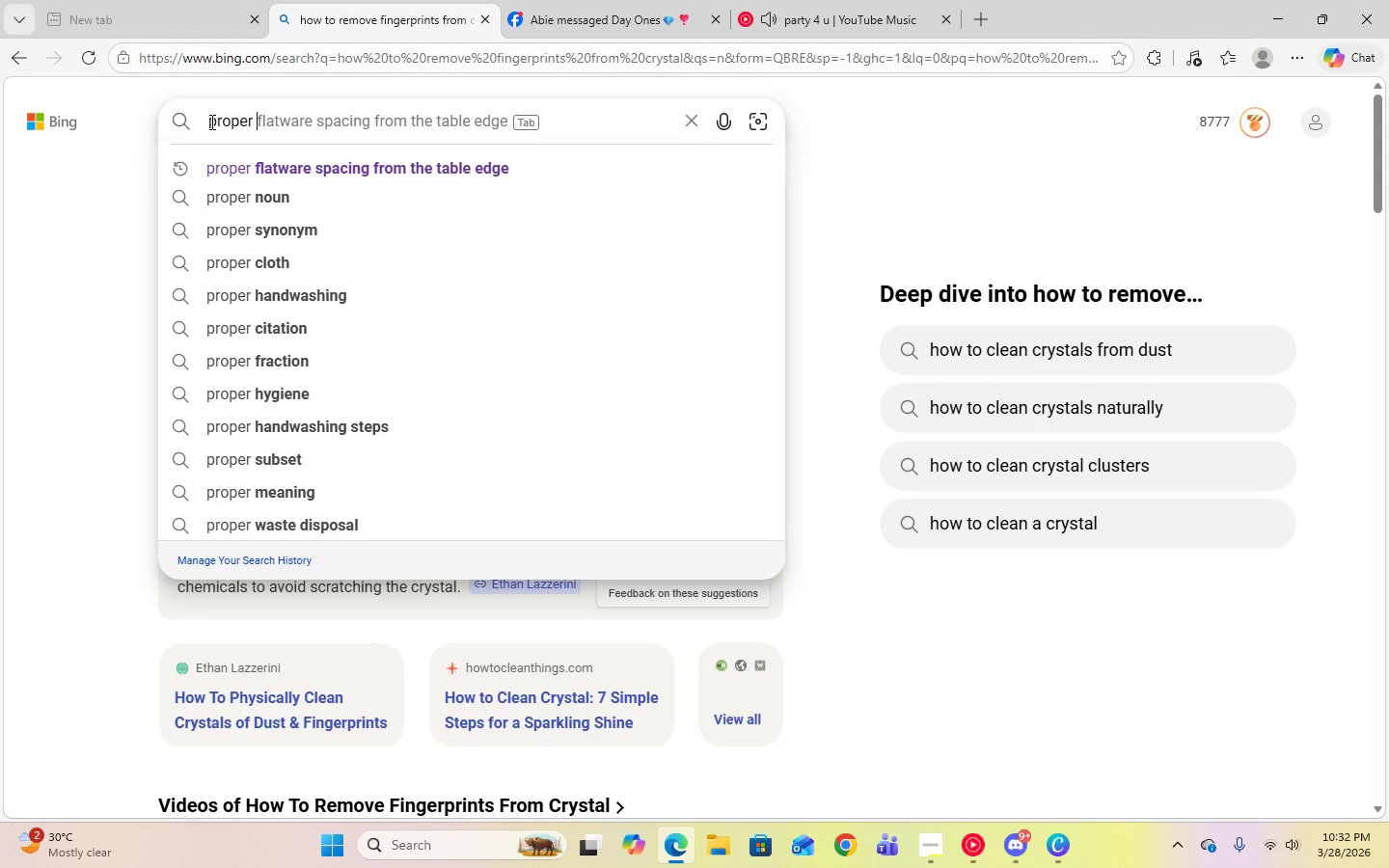 
key(Control+V)
 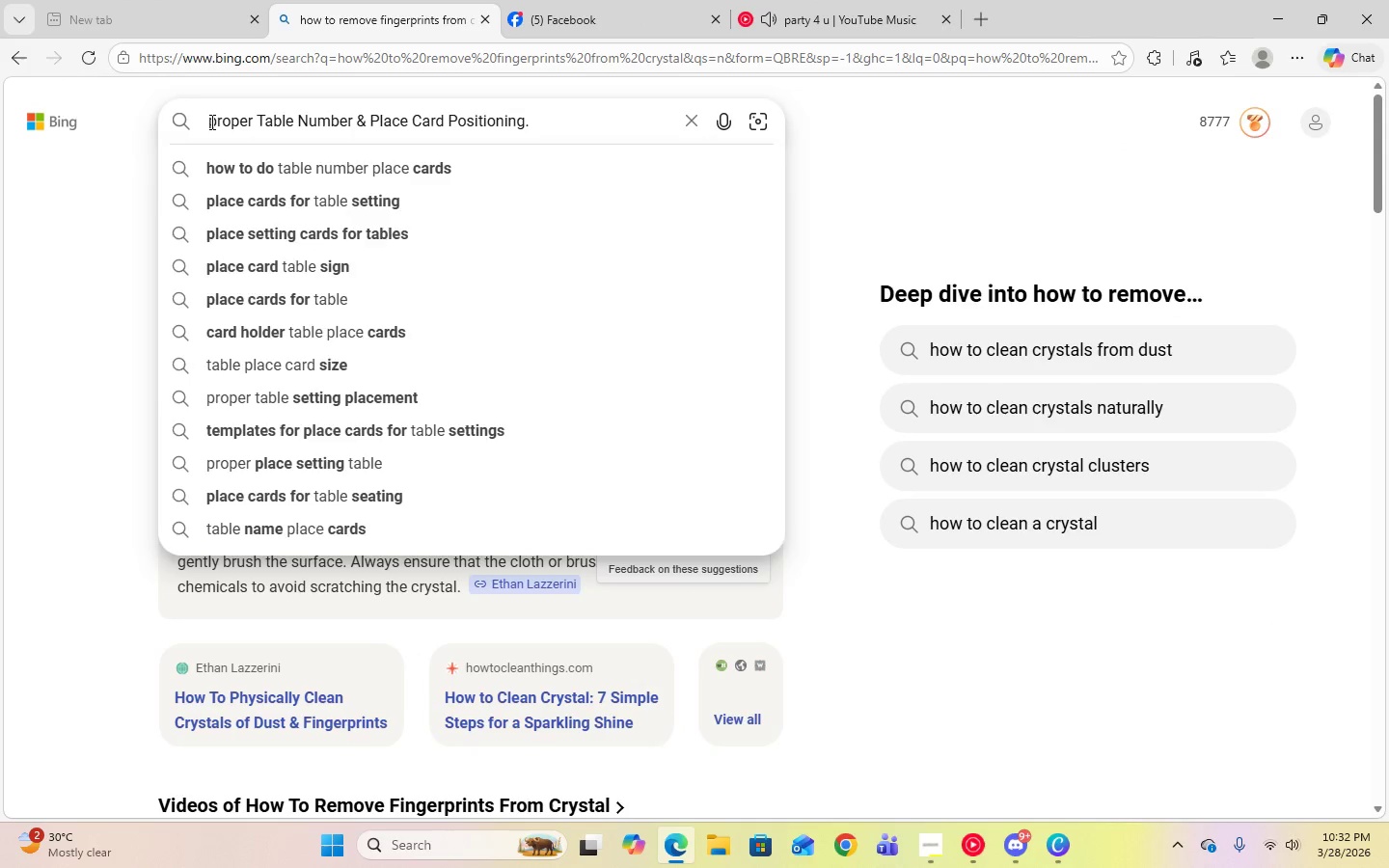 
key(Enter)
 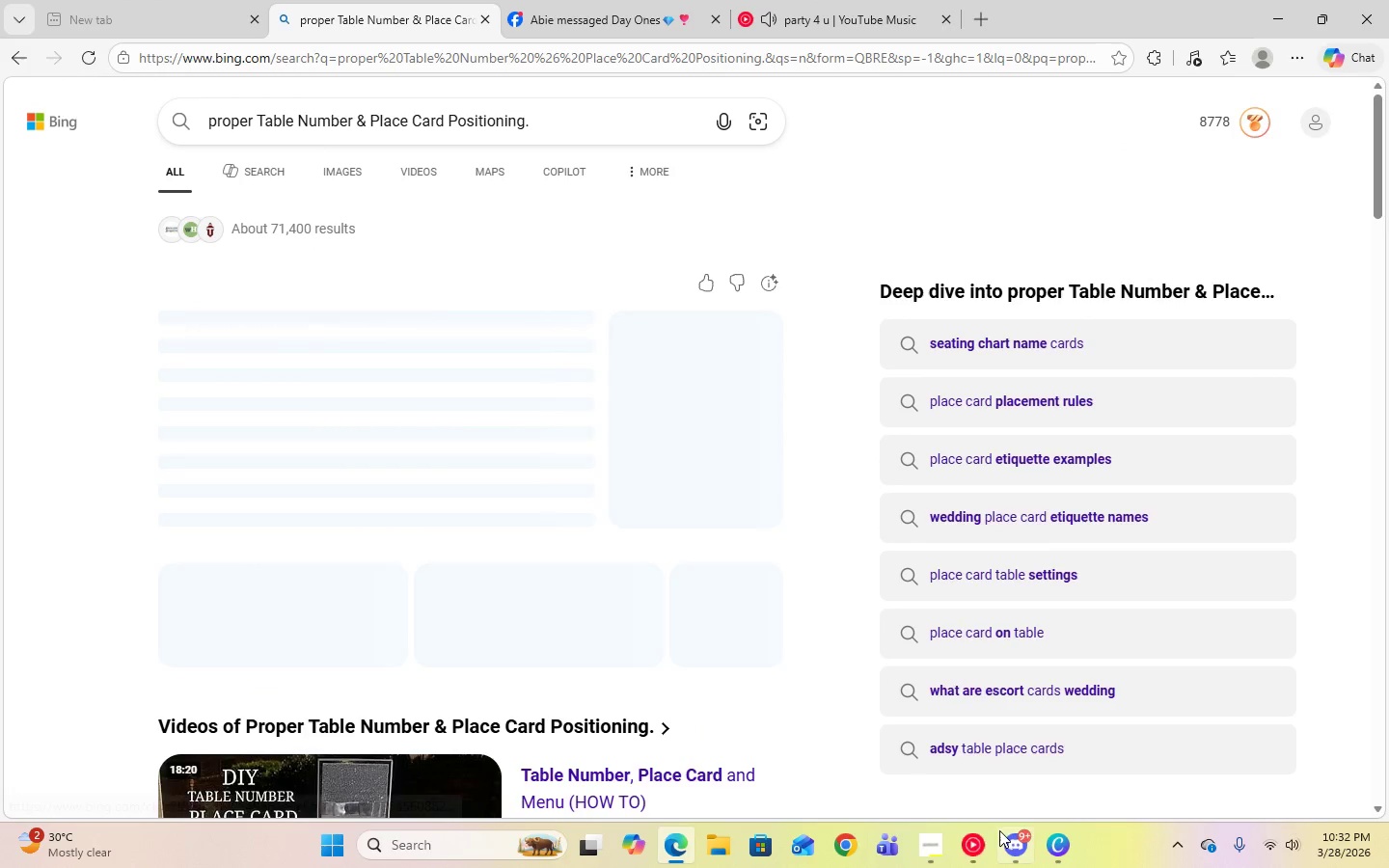 
left_click([973, 848])
 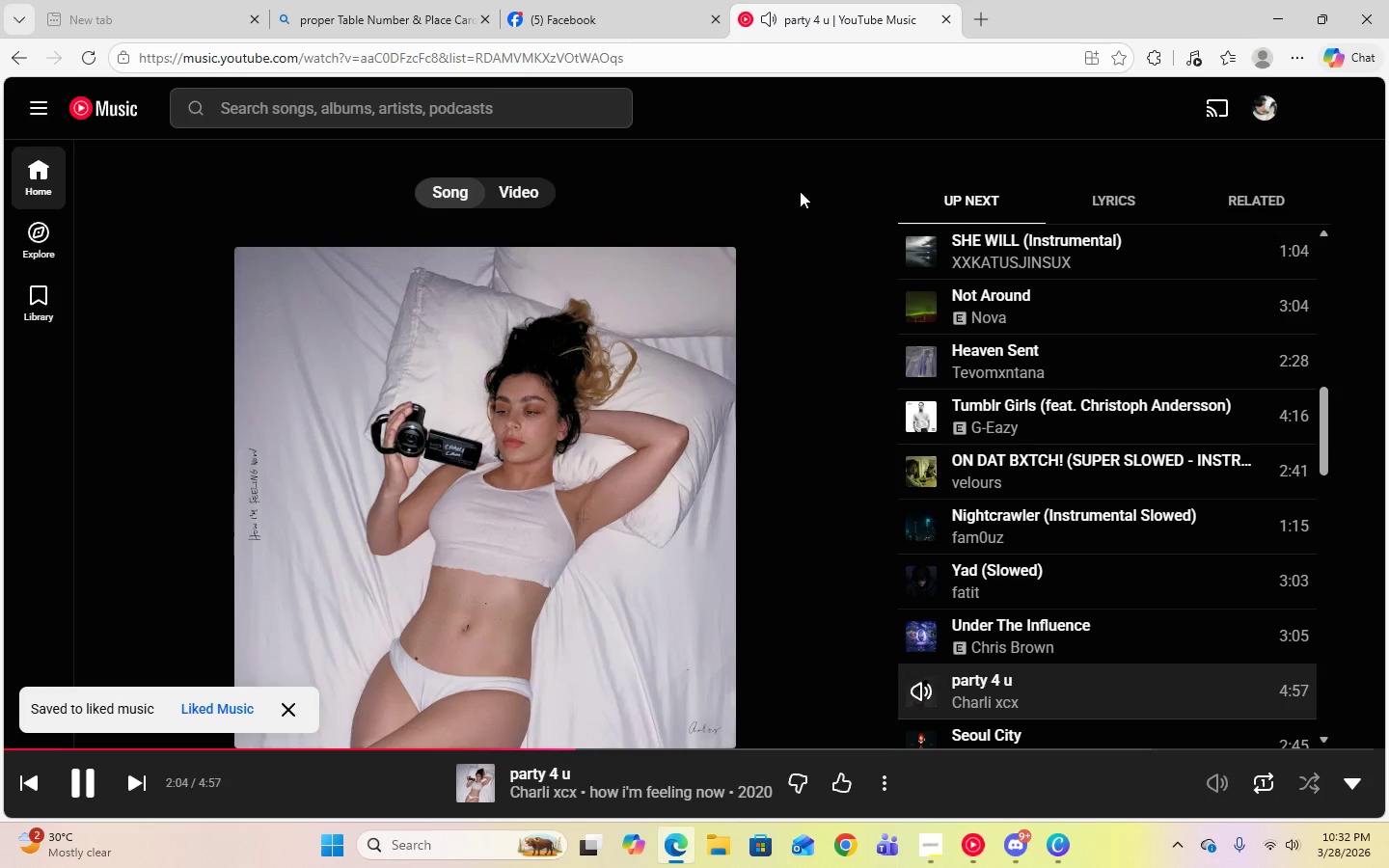 
scroll: coordinate [1091, 467], scroll_direction: down, amount: 8.0
 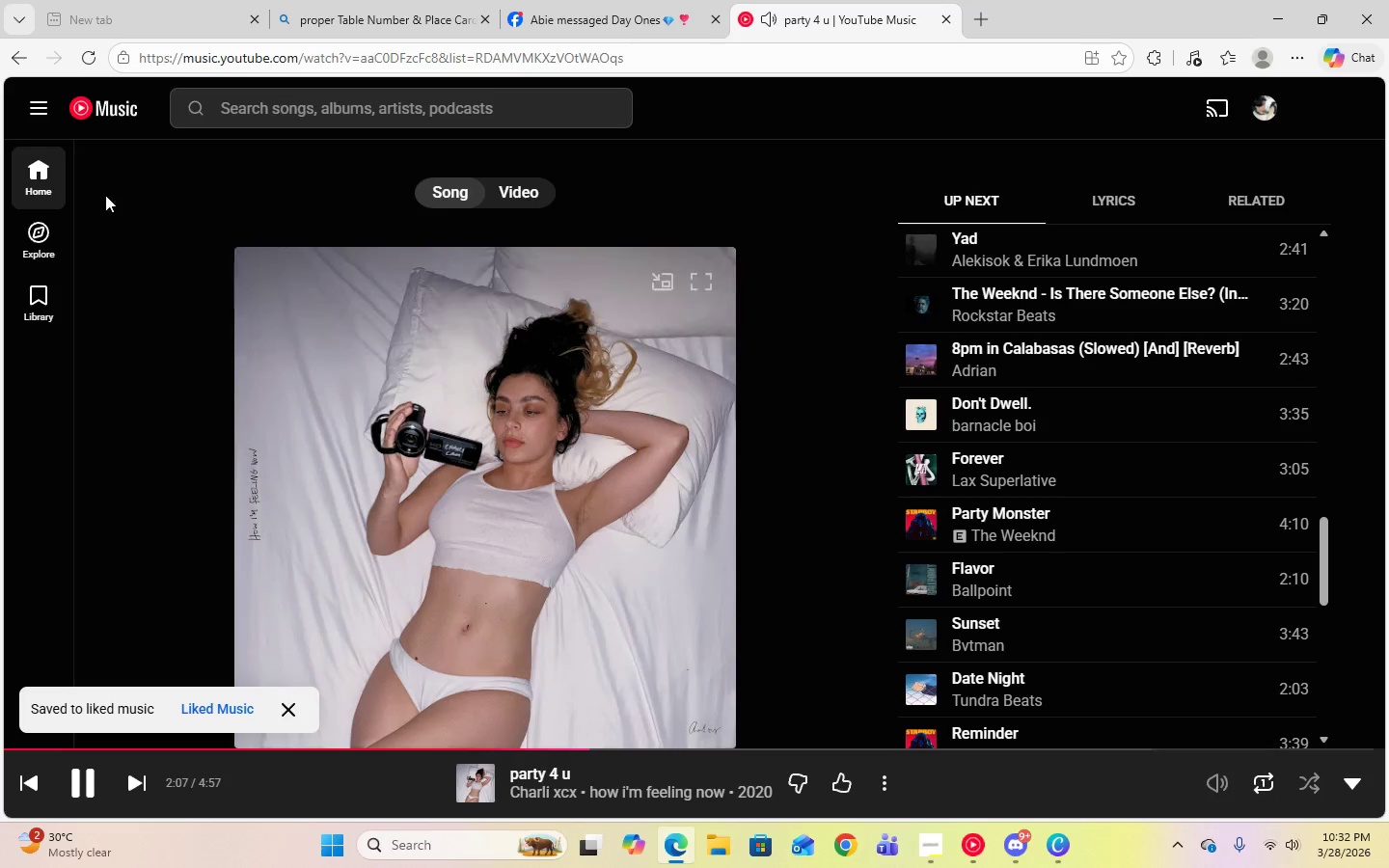 
left_click([57, 185])
 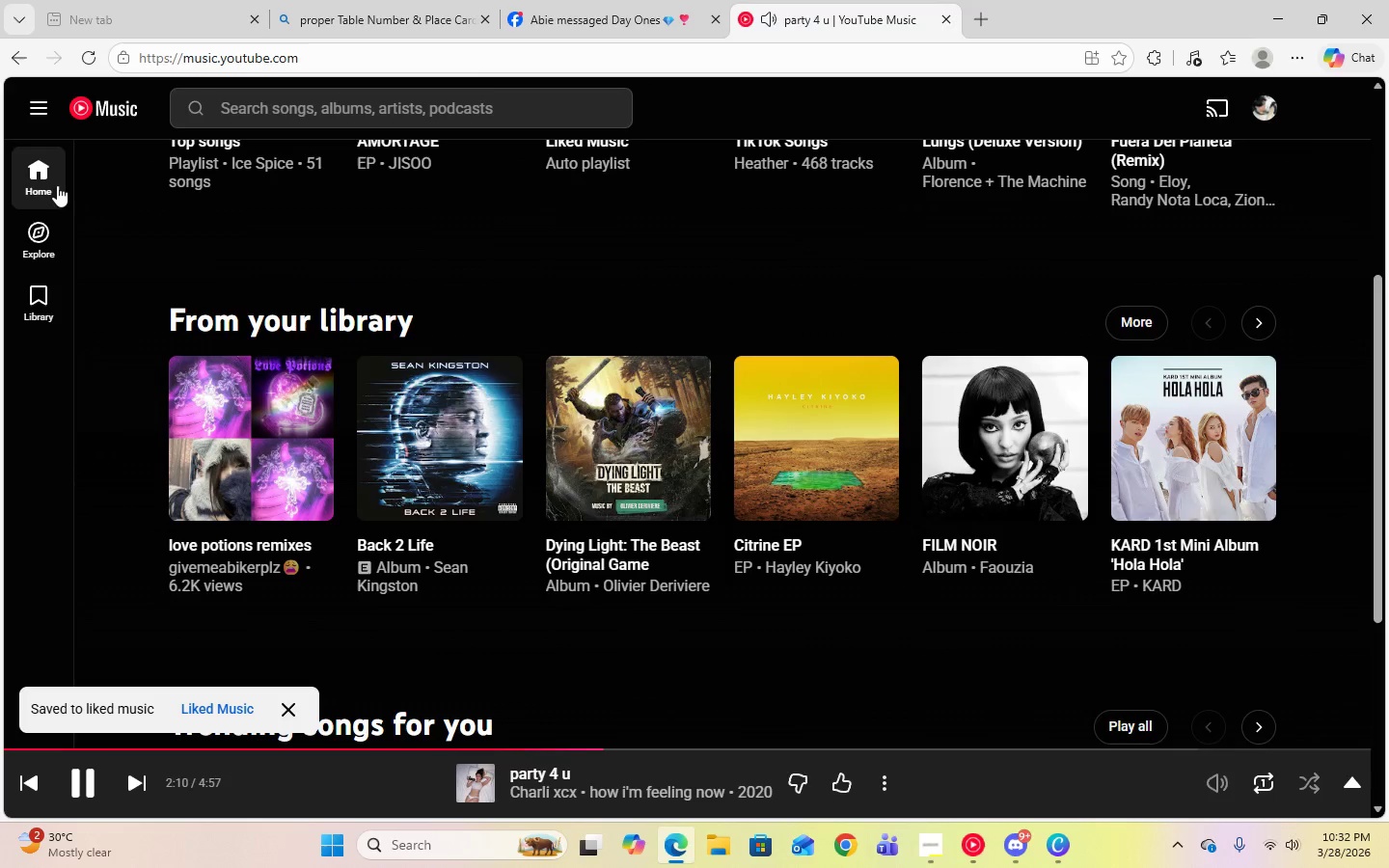 
scroll: coordinate [512, 496], scroll_direction: up, amount: 3.0
 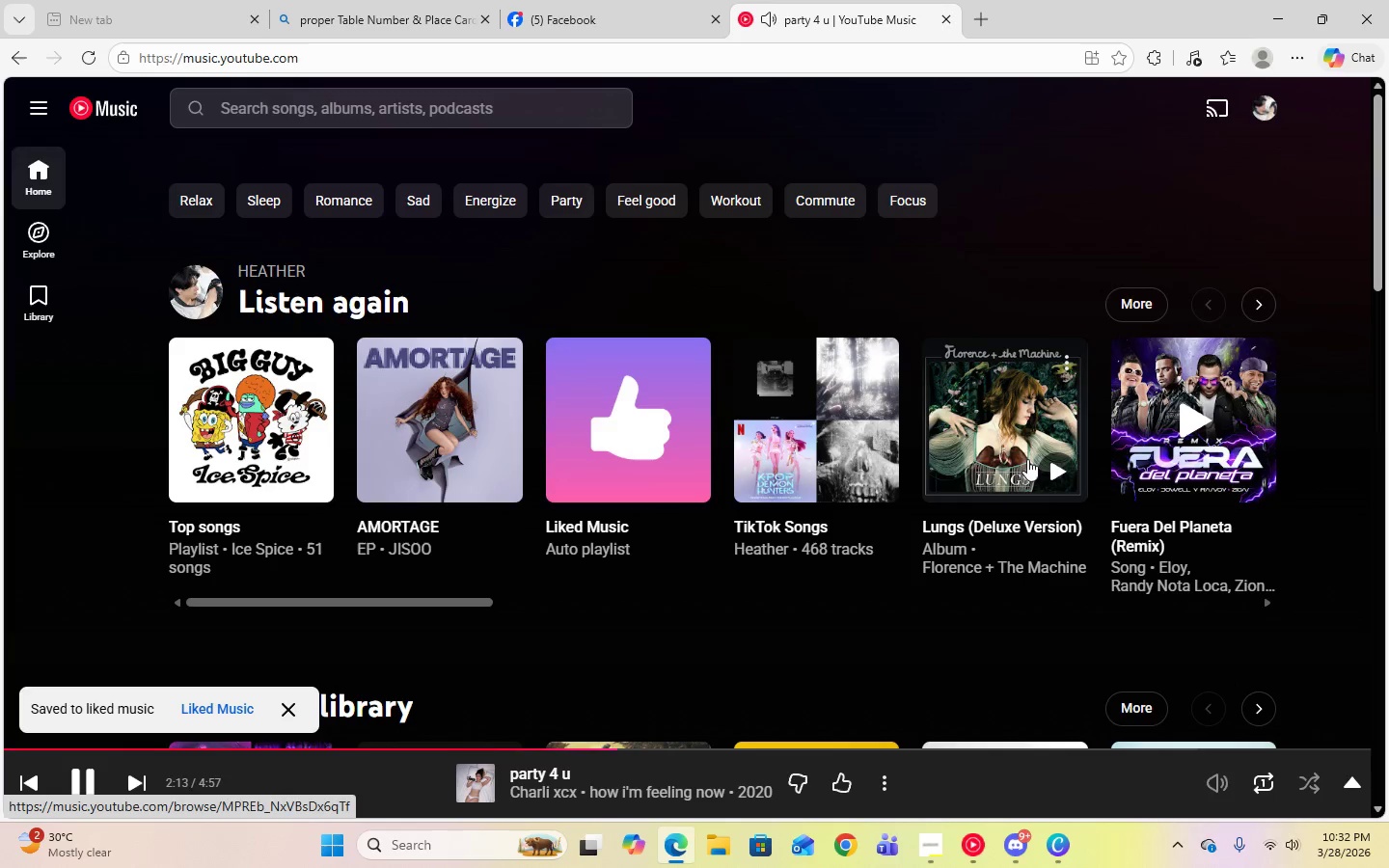 
left_click([951, 449])
 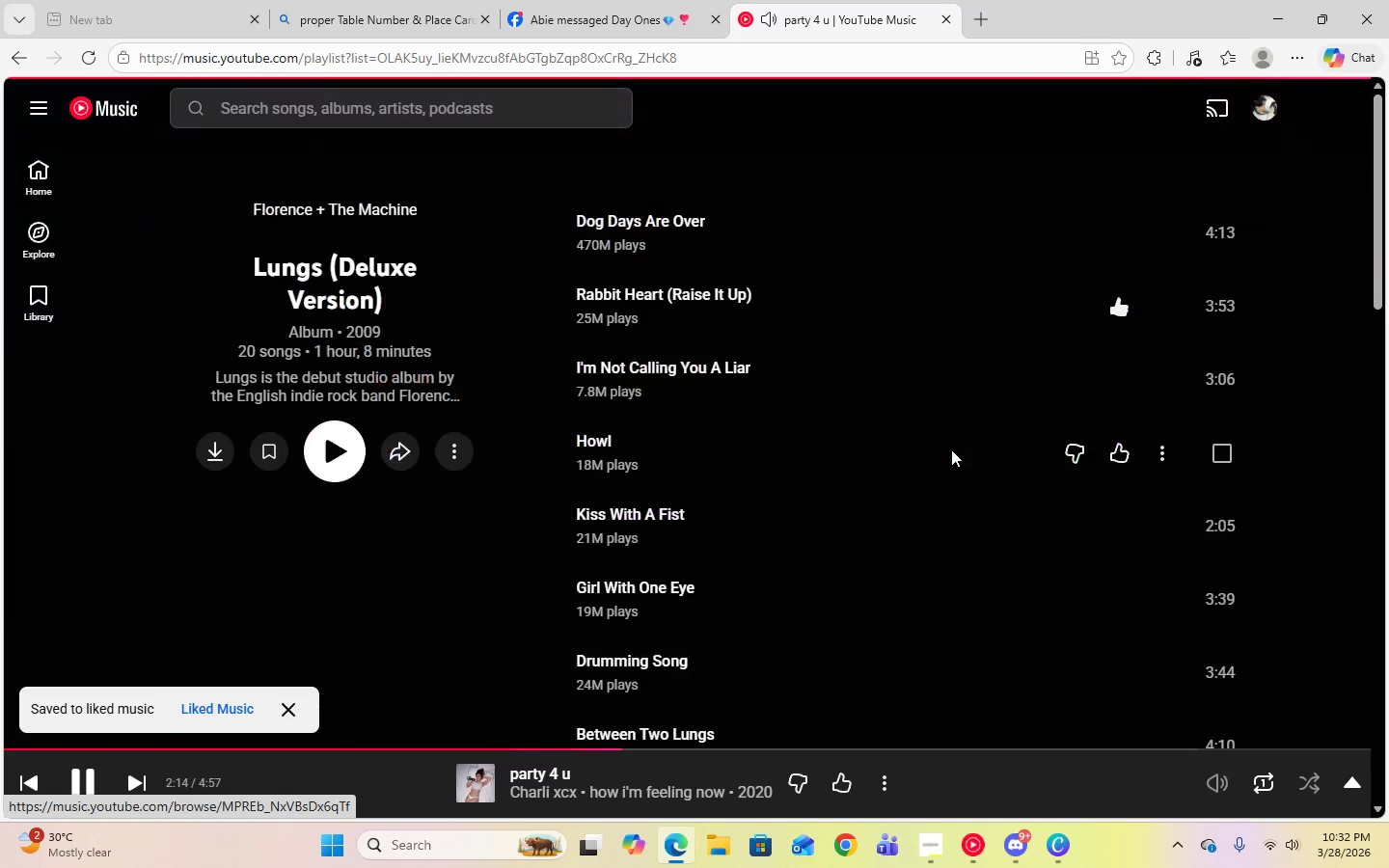 
scroll: coordinate [951, 449], scroll_direction: down, amount: 2.0
 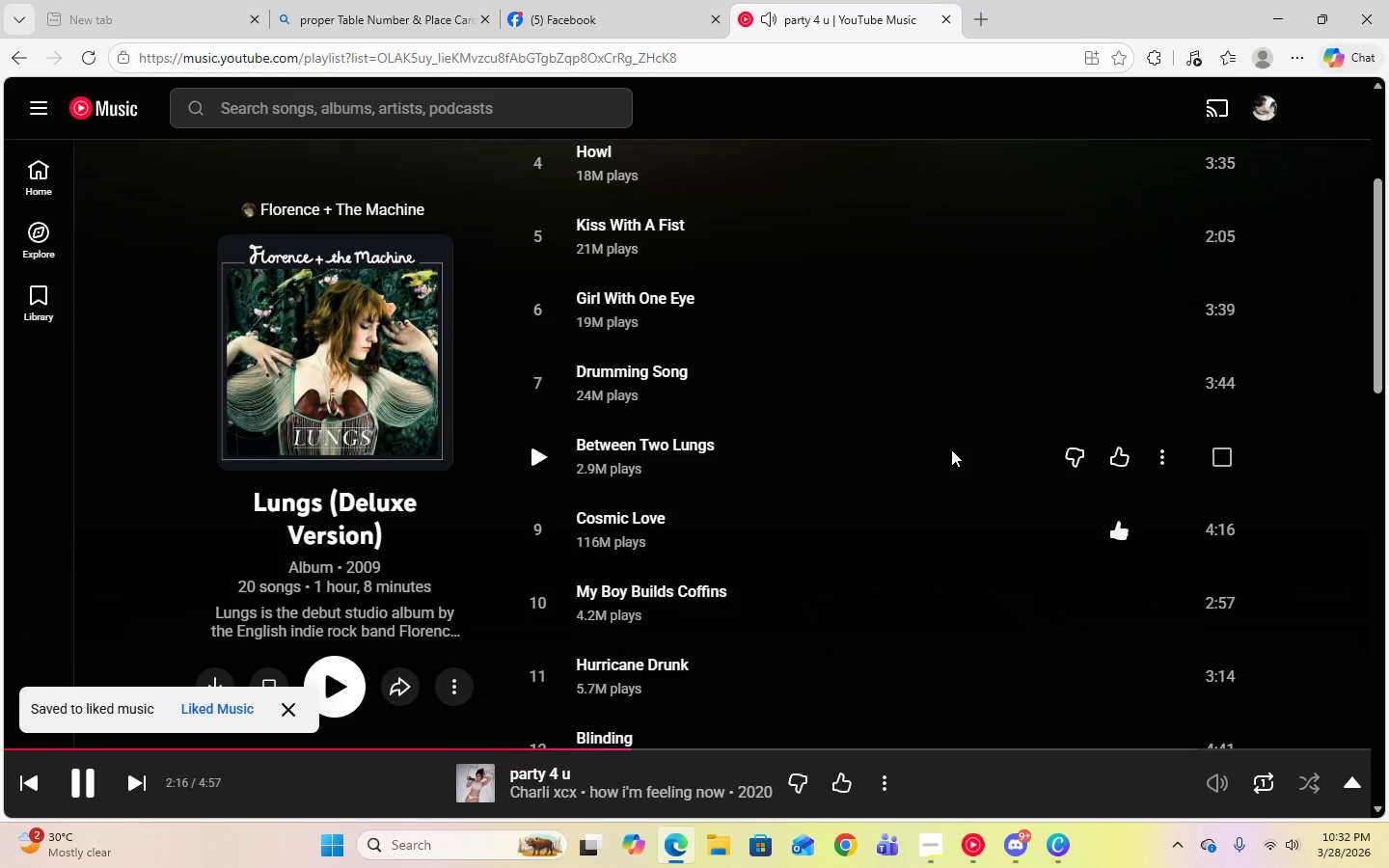 
scroll: coordinate [935, 434], scroll_direction: up, amount: 7.0
 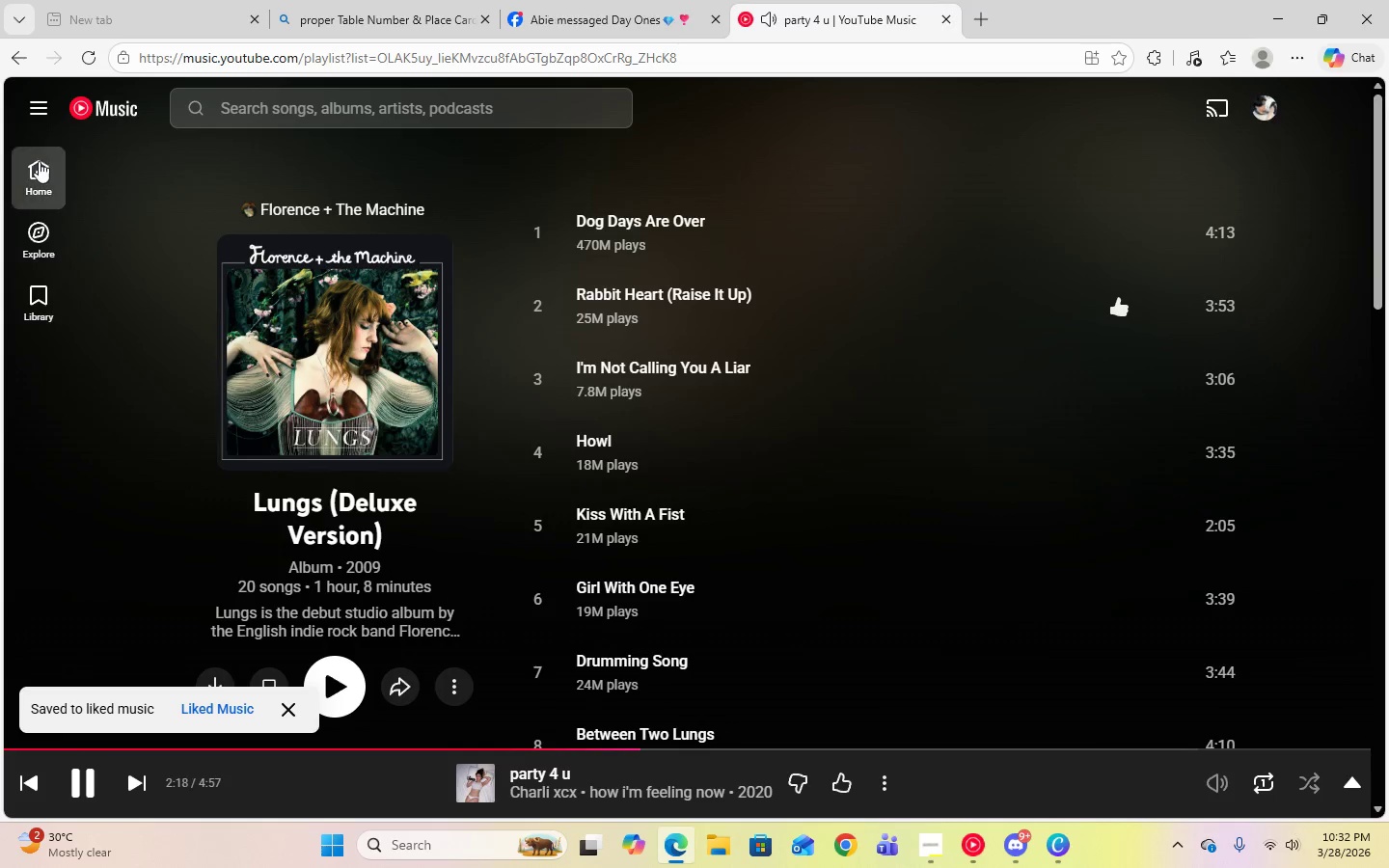 
left_click([39, 161])
 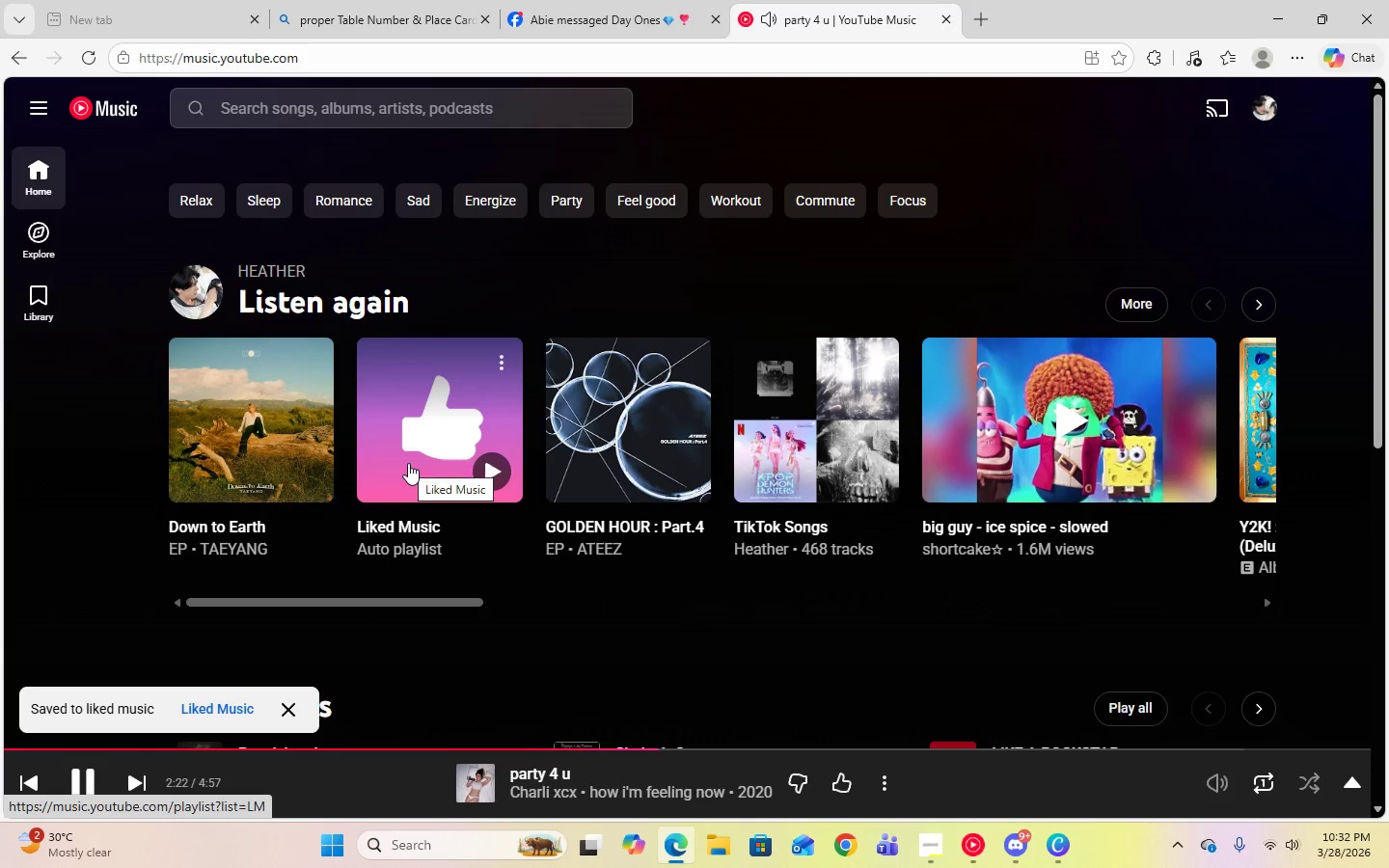 
wait(5.55)
 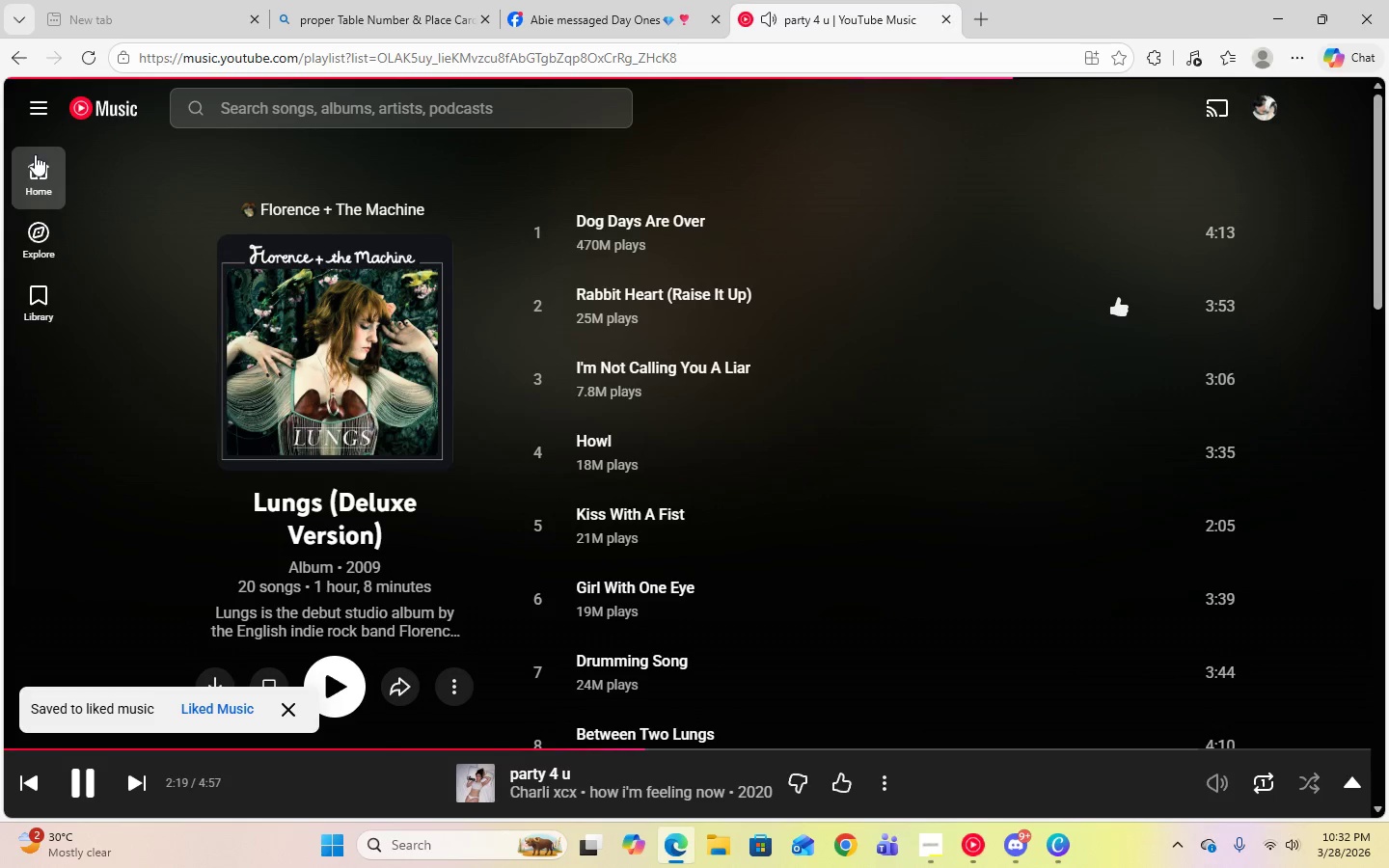 
left_click([250, 422])
 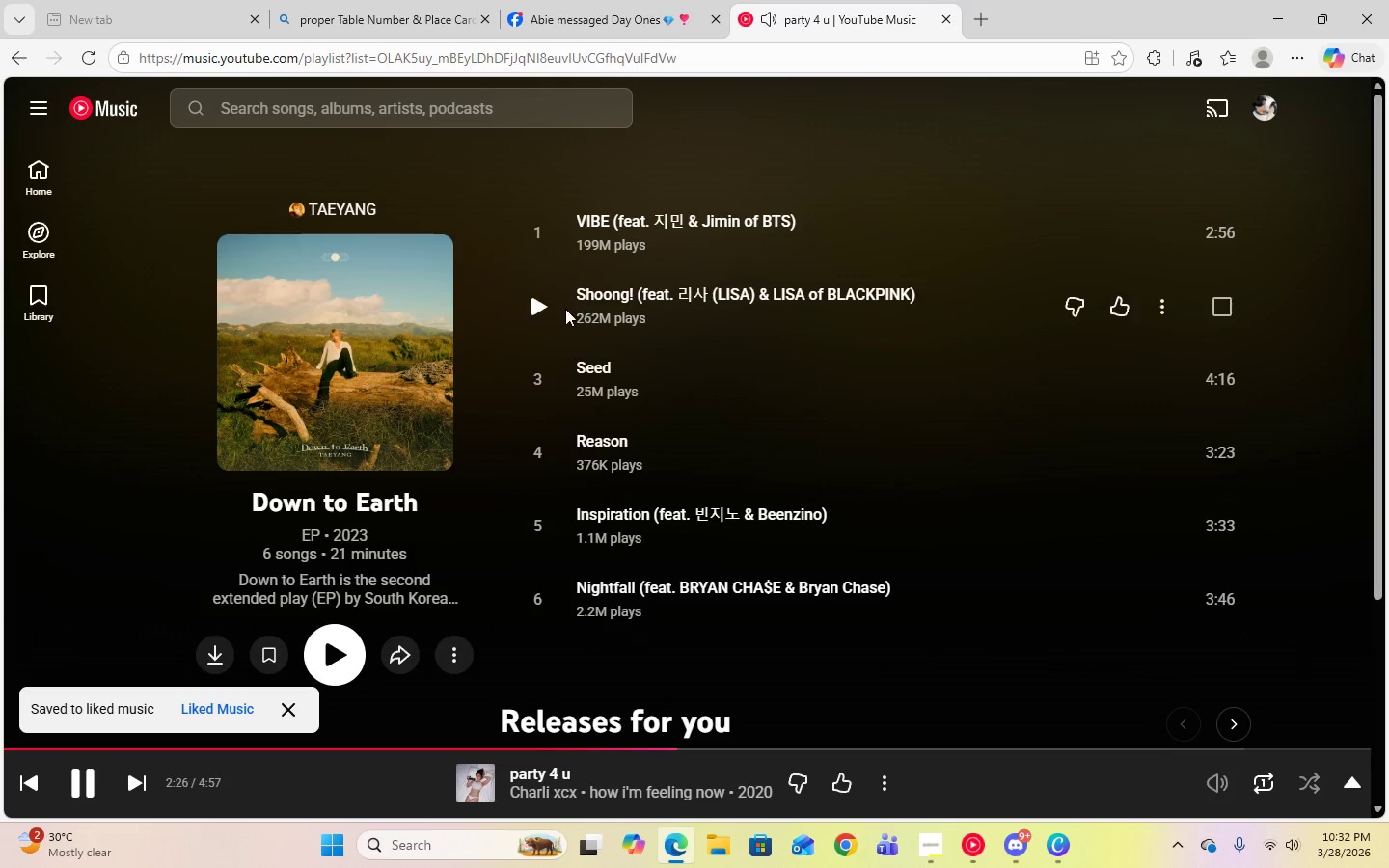 
left_click([538, 299])
 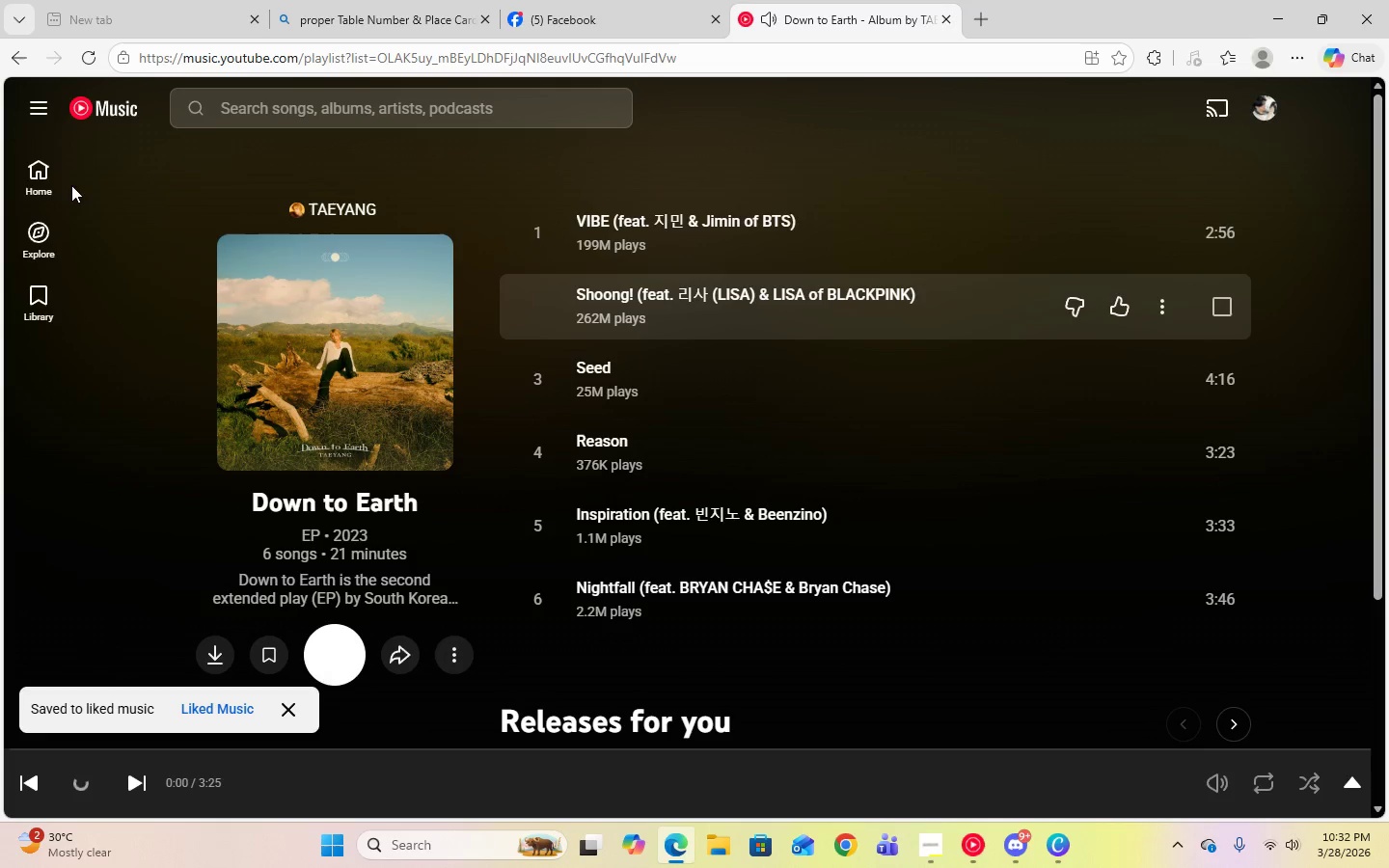 
left_click([53, 183])
 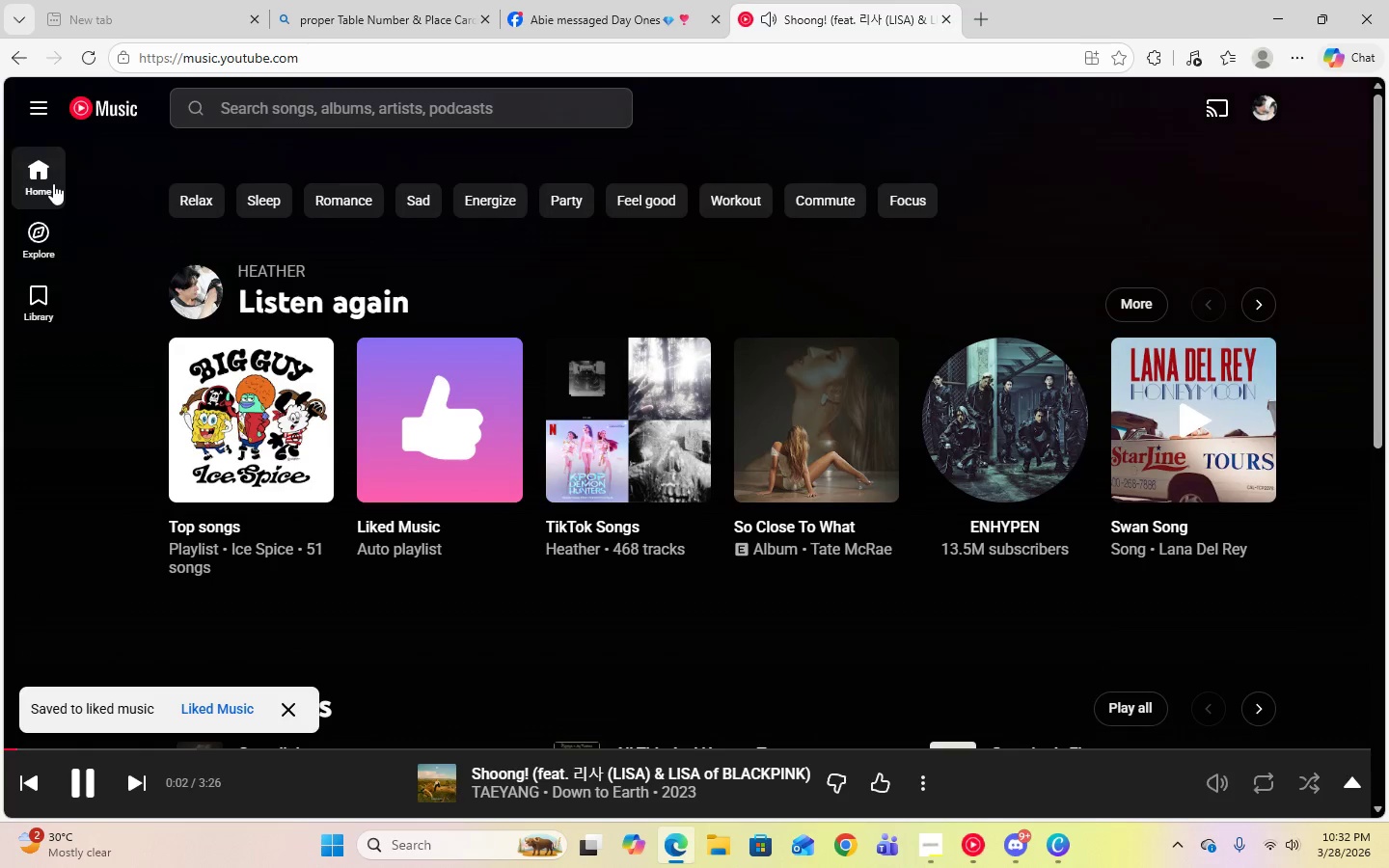 
left_click([322, 3])
 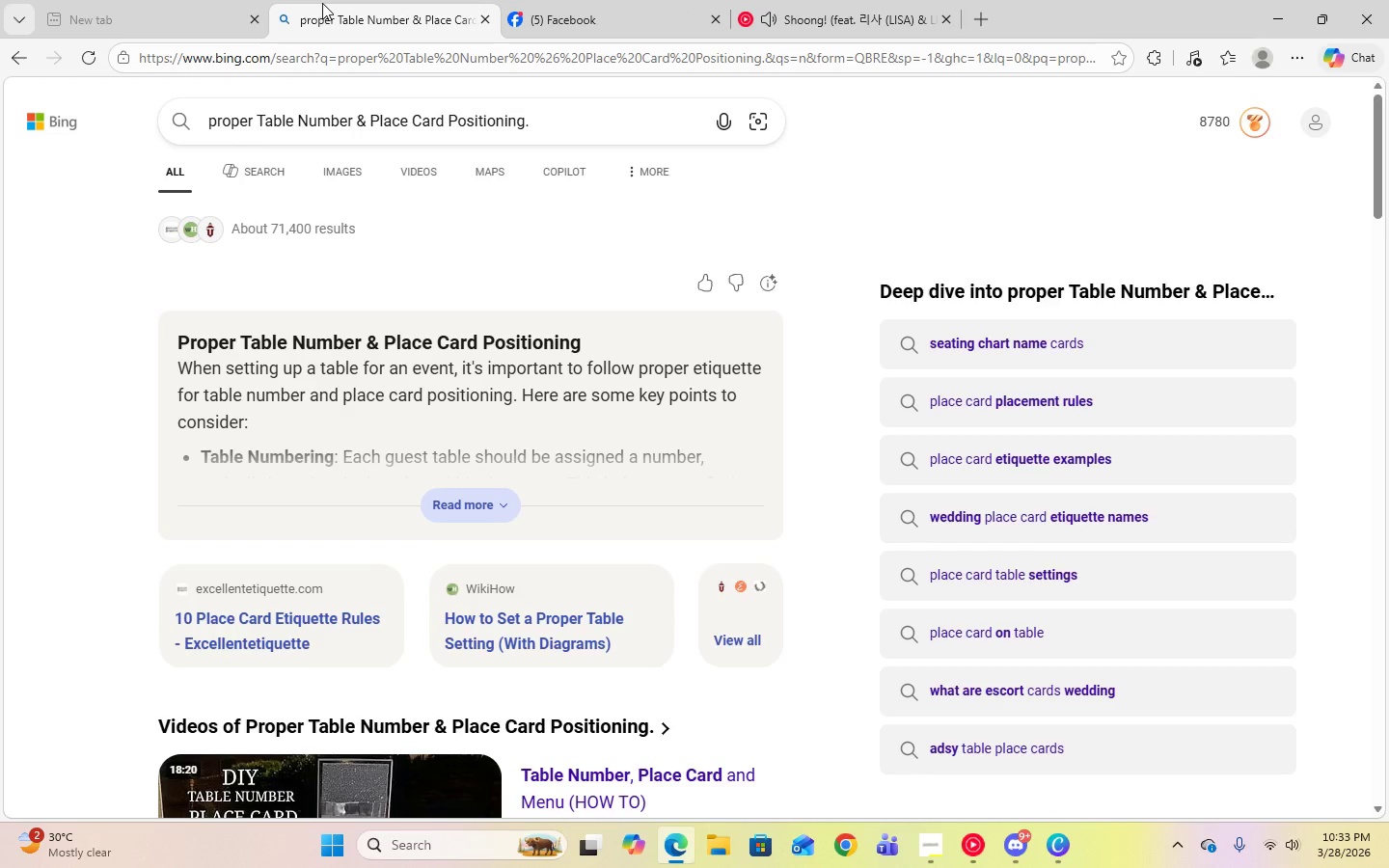 
wait(25.84)
 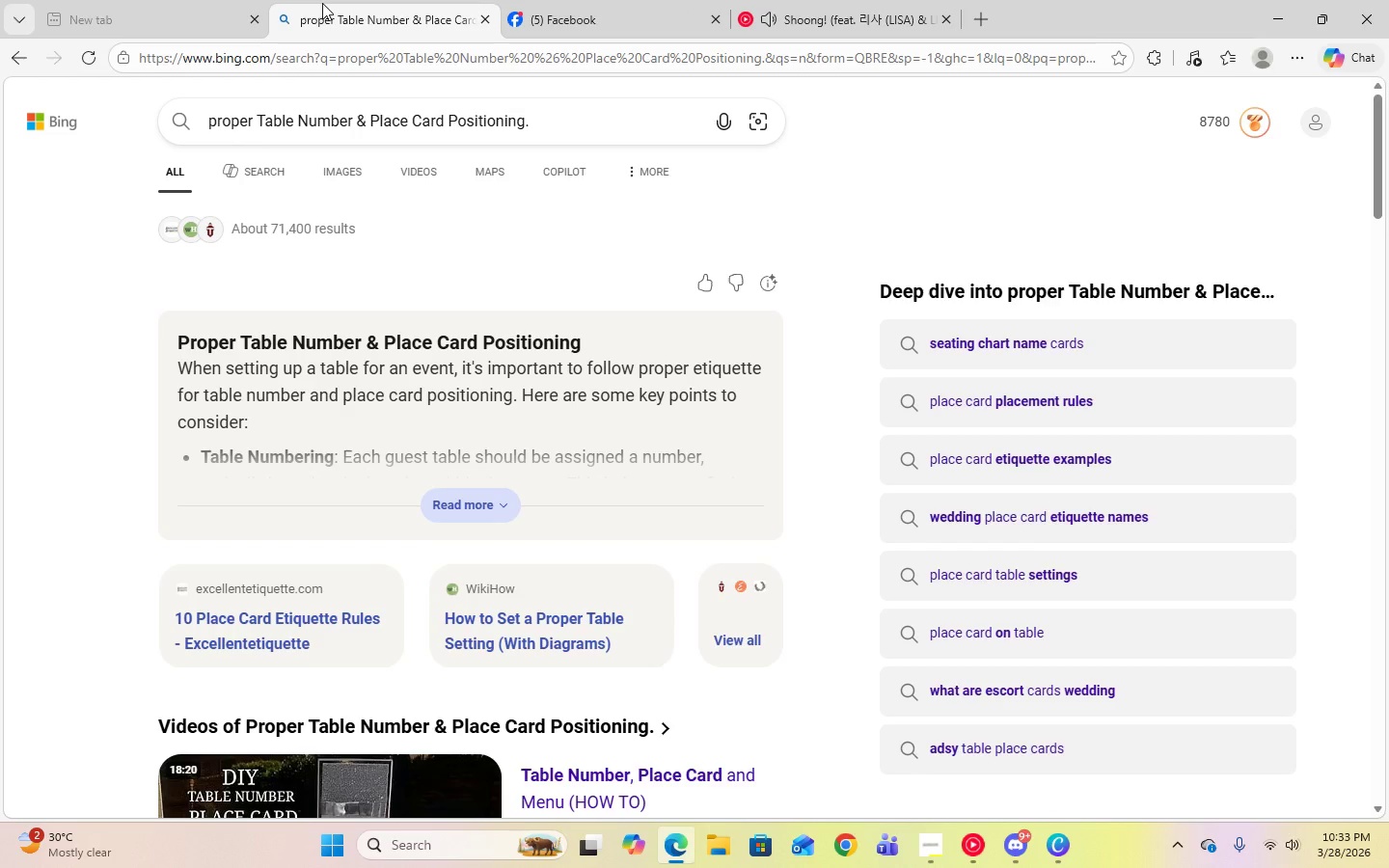 
left_click([470, 509])
 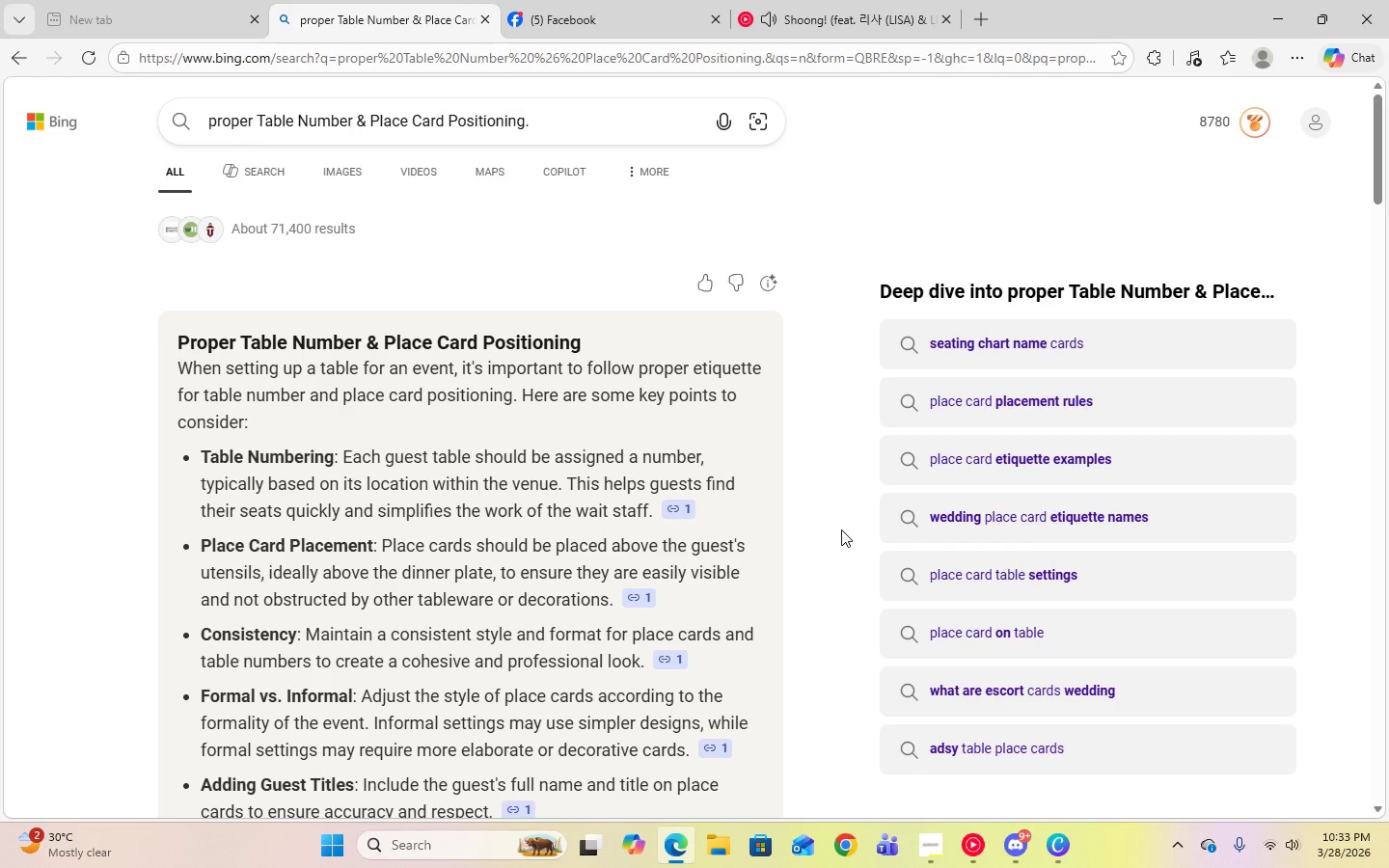 
left_click([1058, 852])
 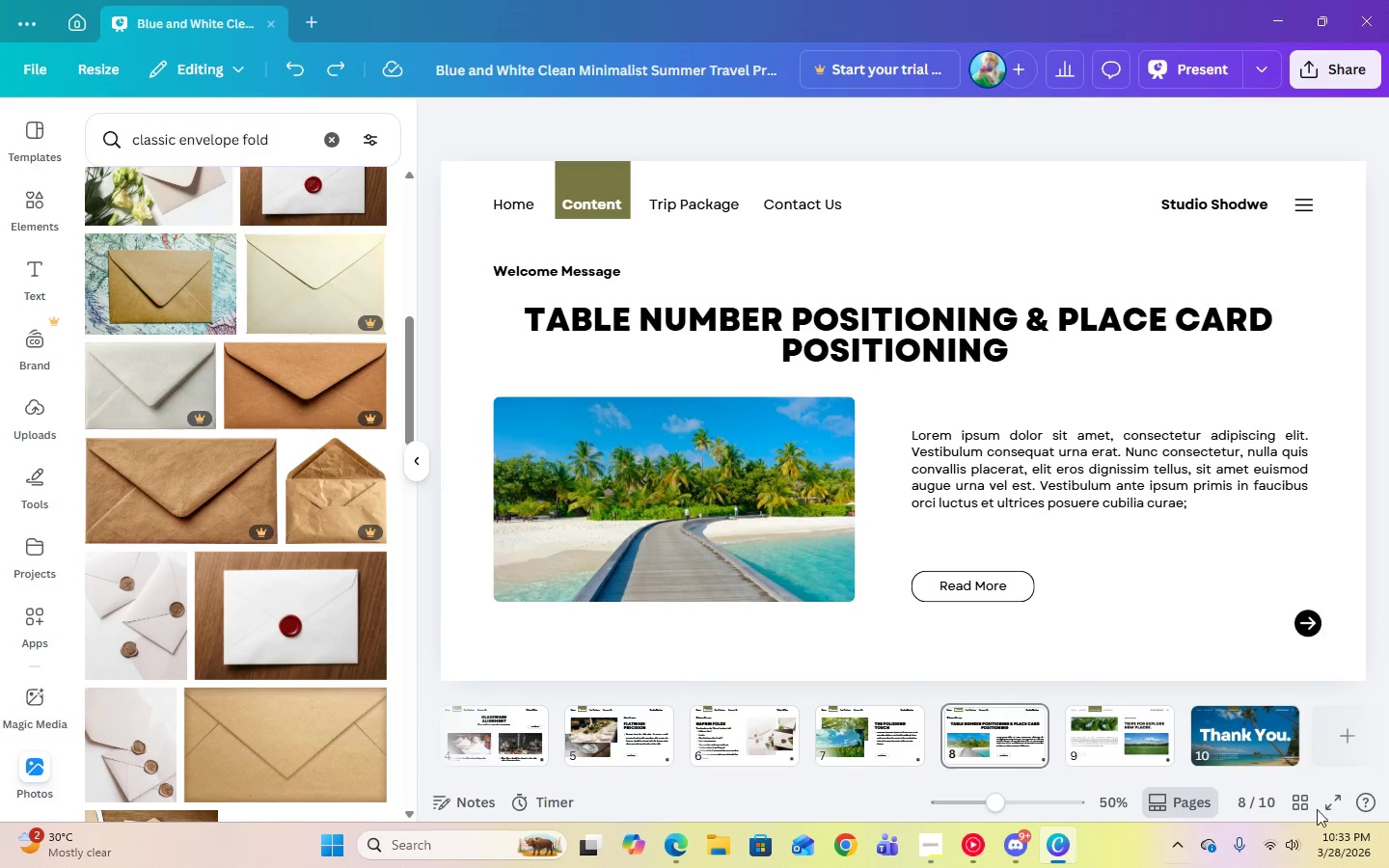 
wait(5.66)
 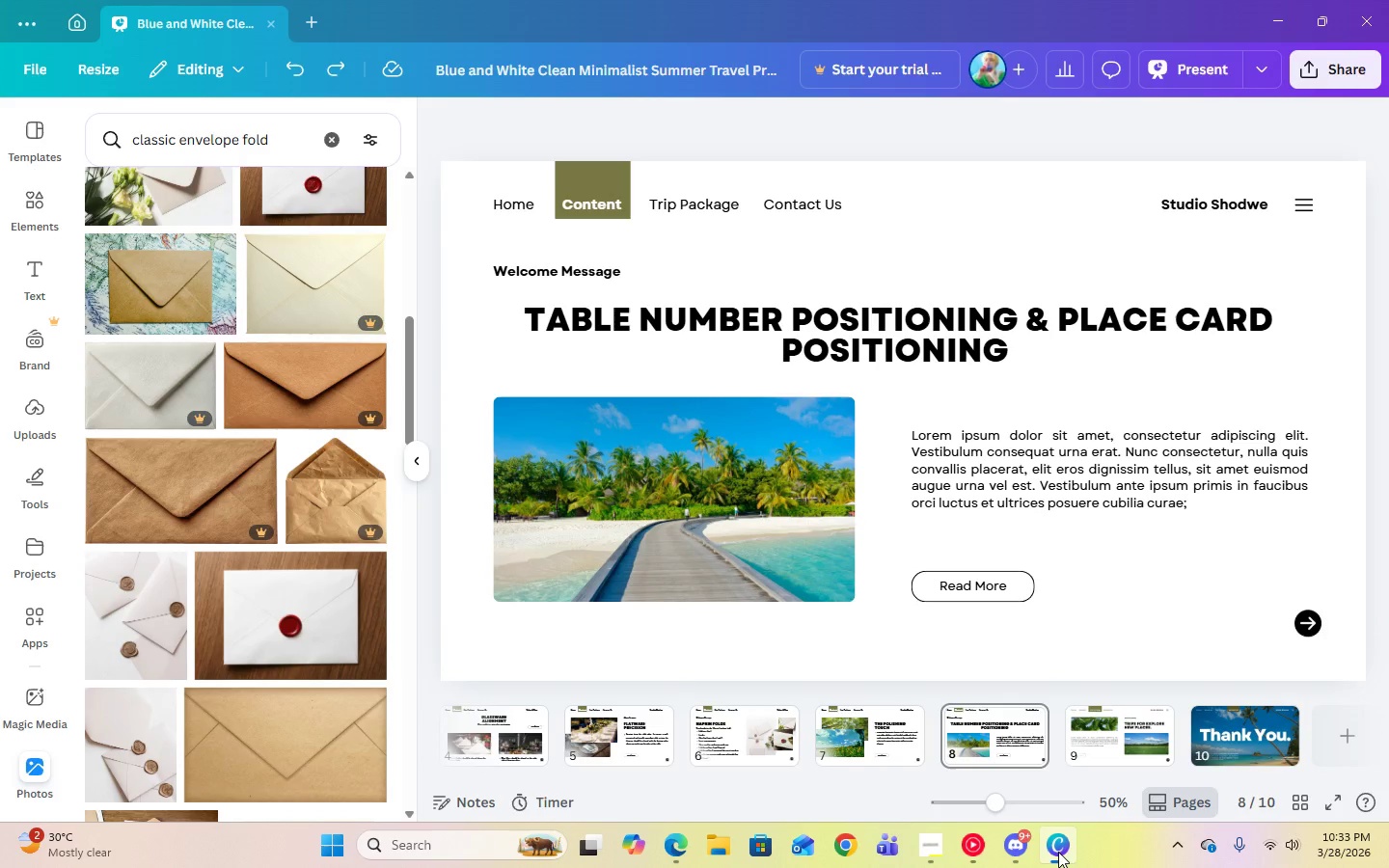 
left_click([335, 141])
 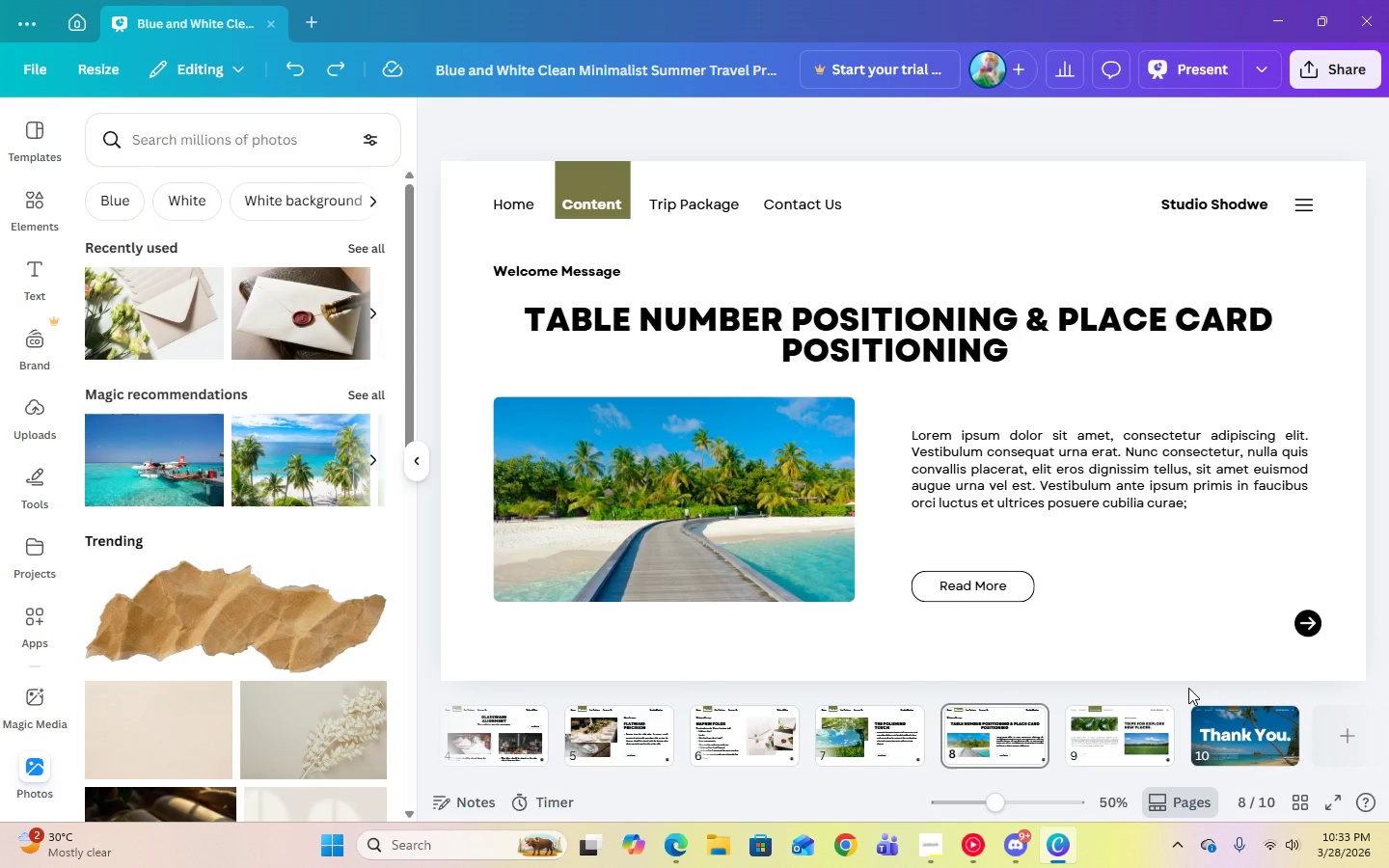 
wait(8.36)
 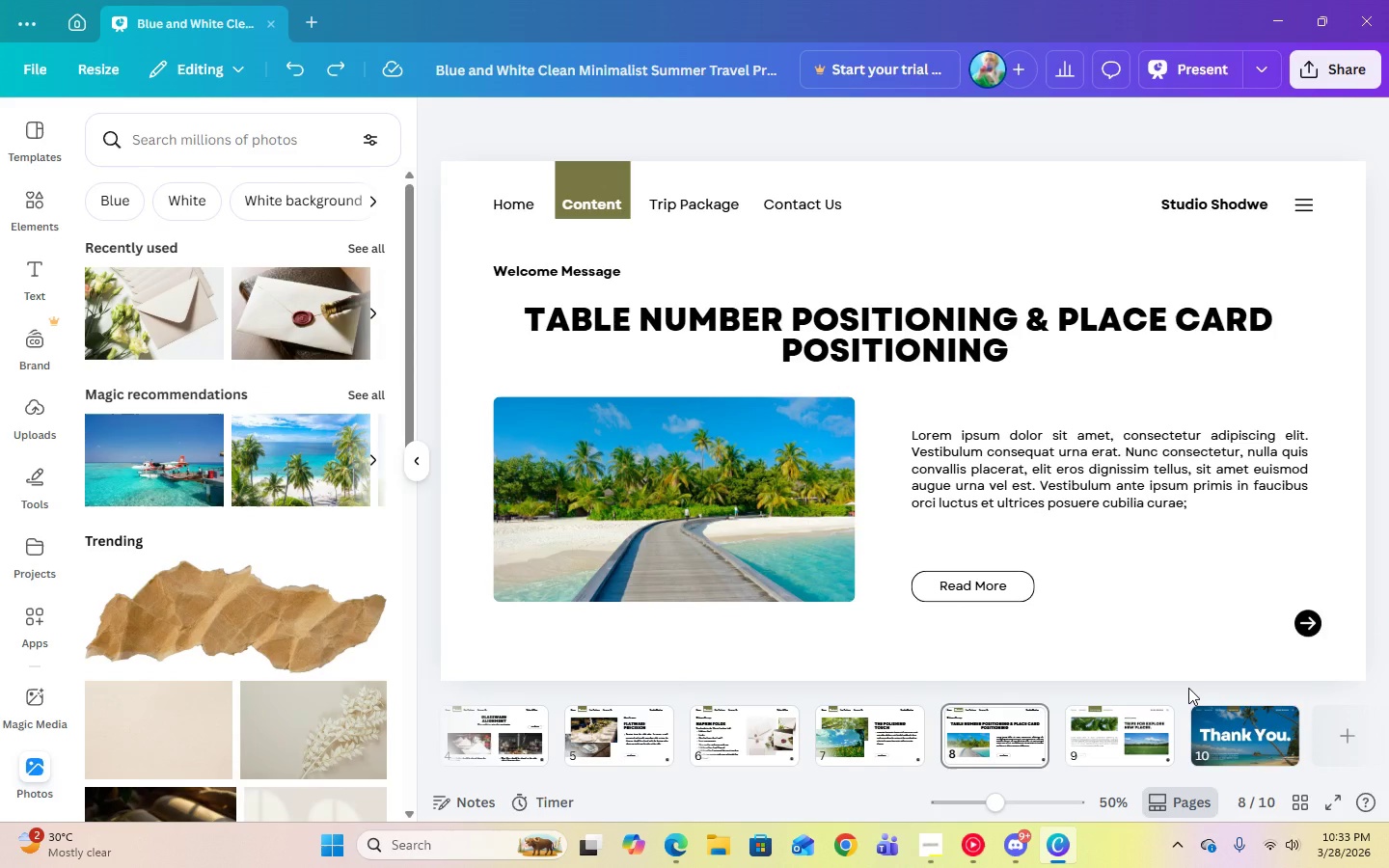 
left_click([712, 540])
 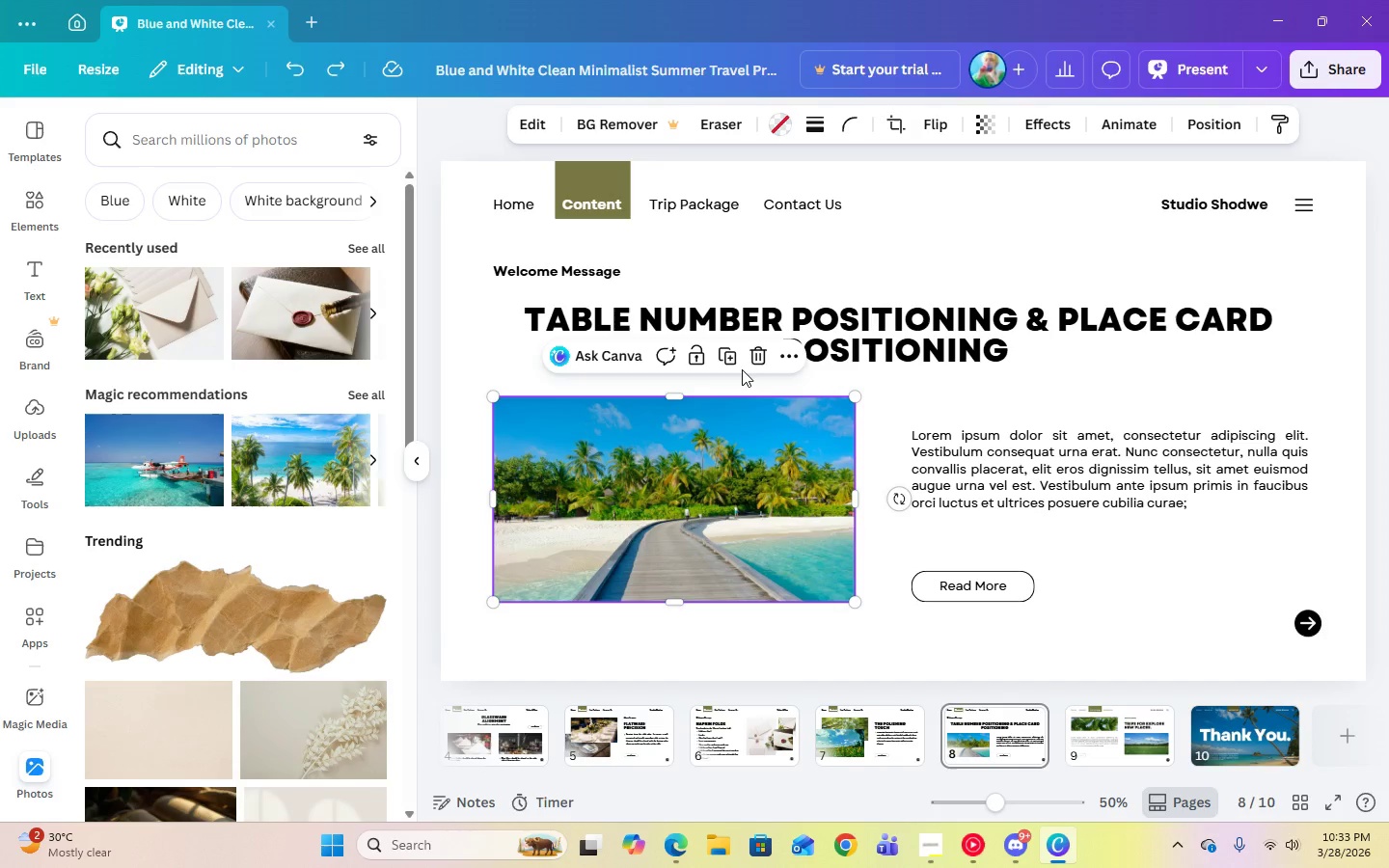 
key(Delete)
 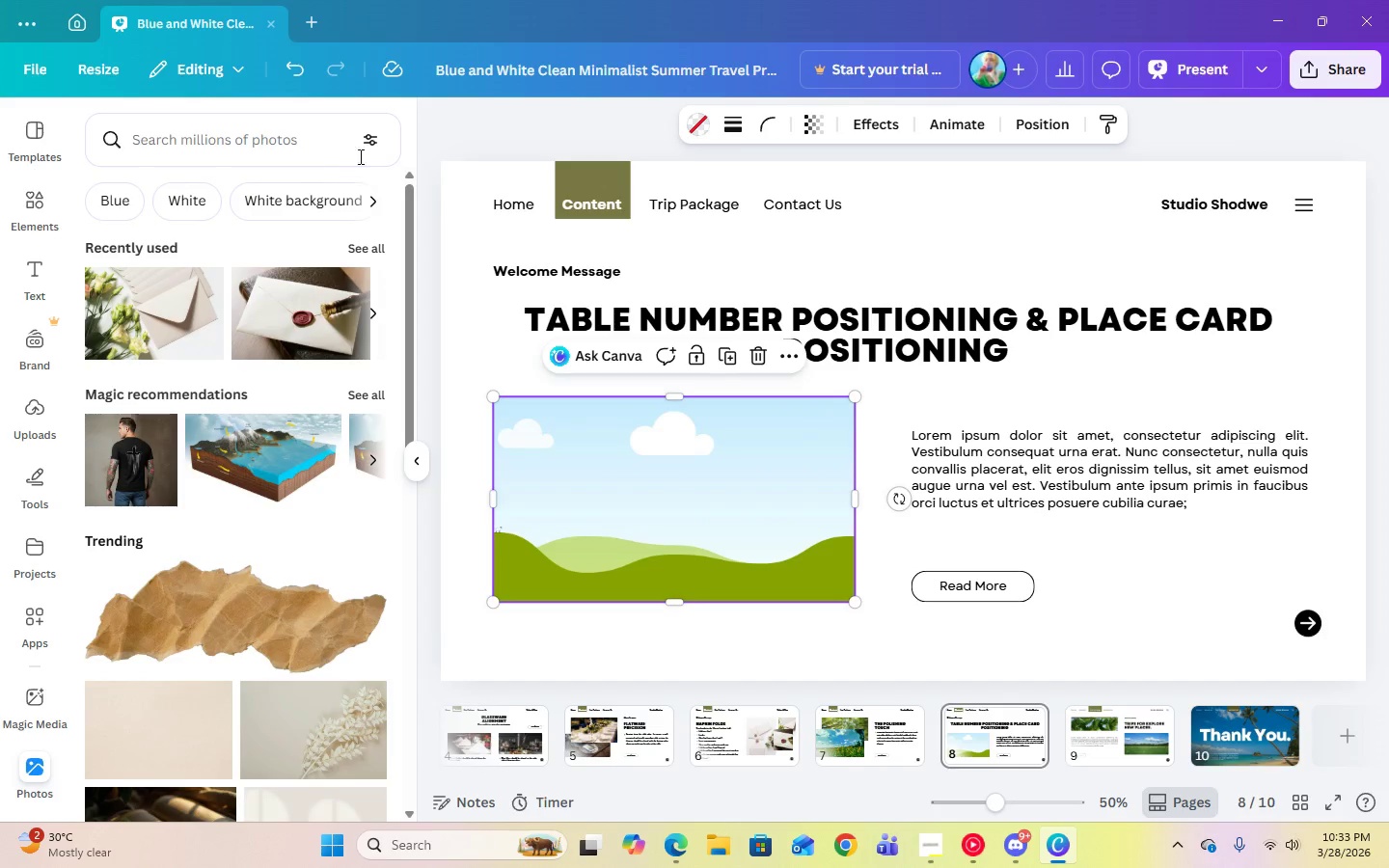 
left_click([321, 146])
 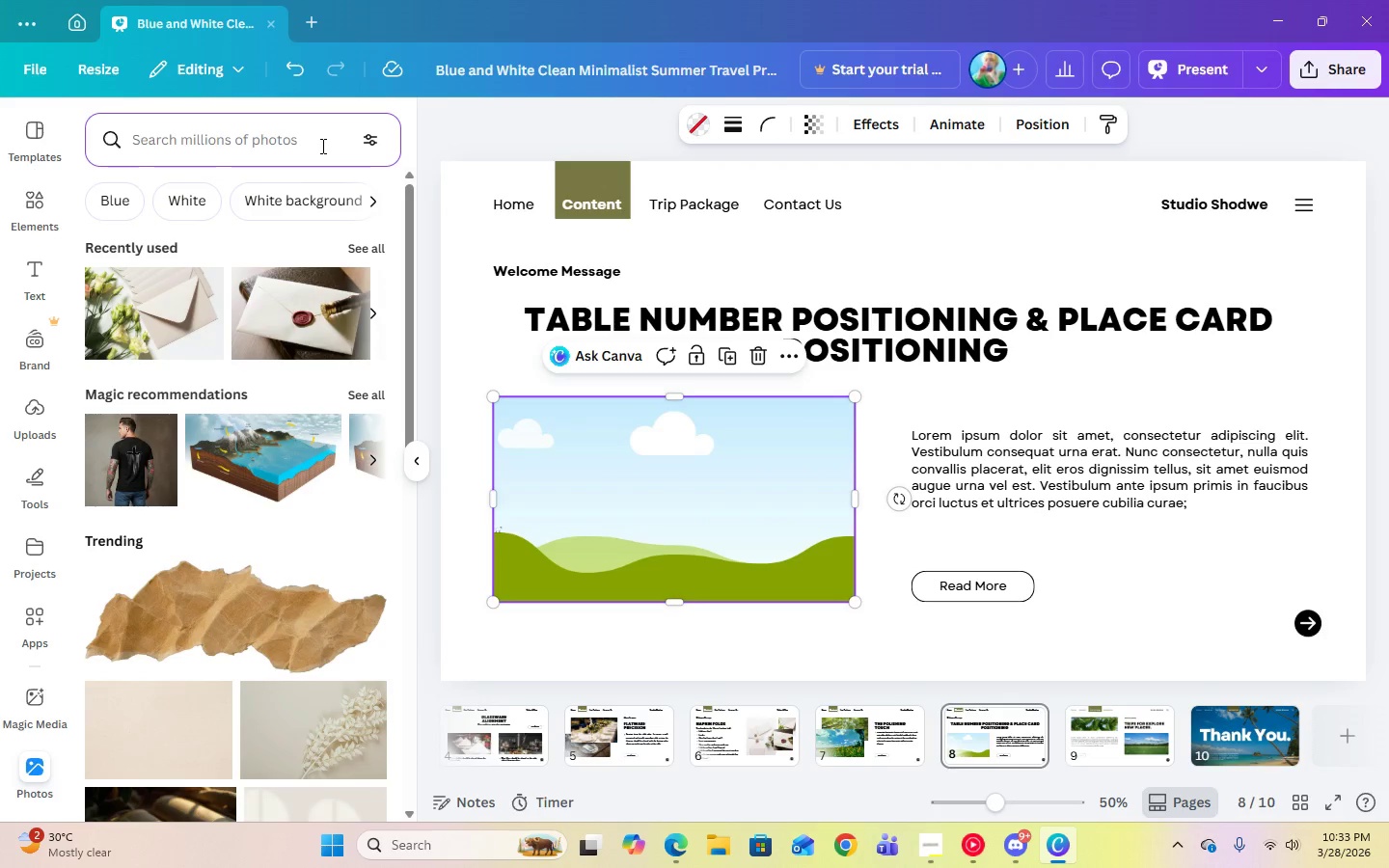 
type(table number)
 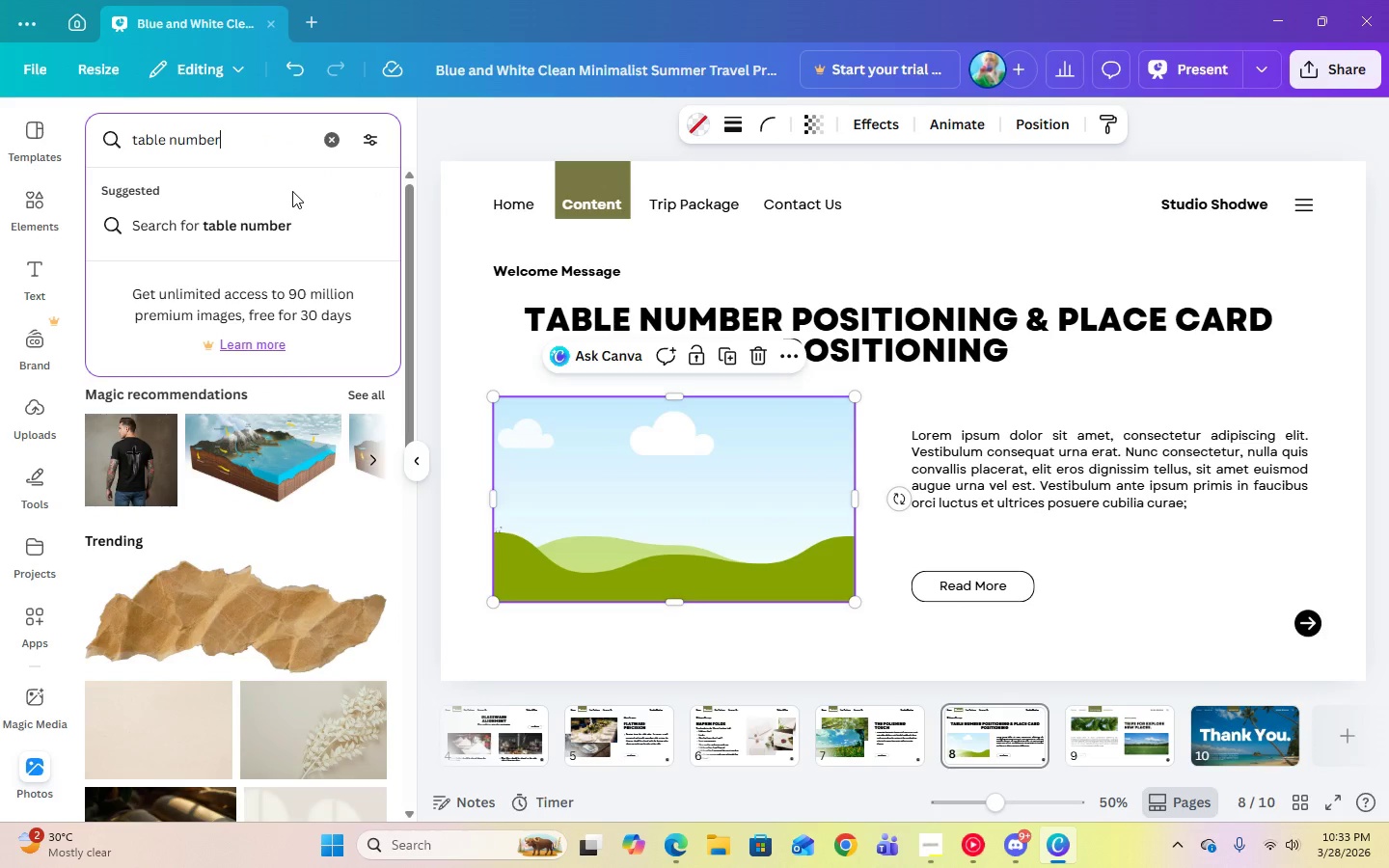 
key(Enter)
 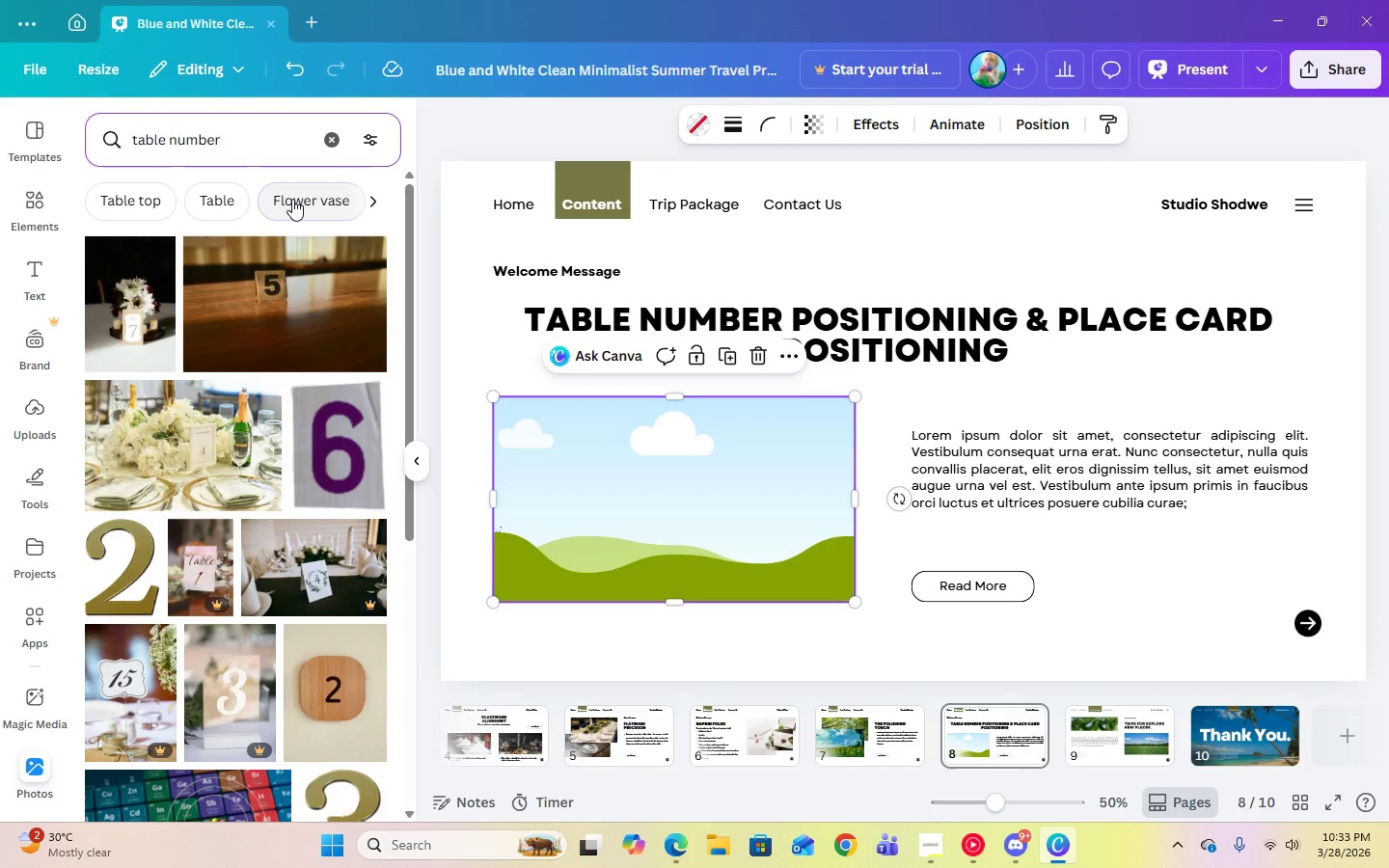 
wait(11.51)
 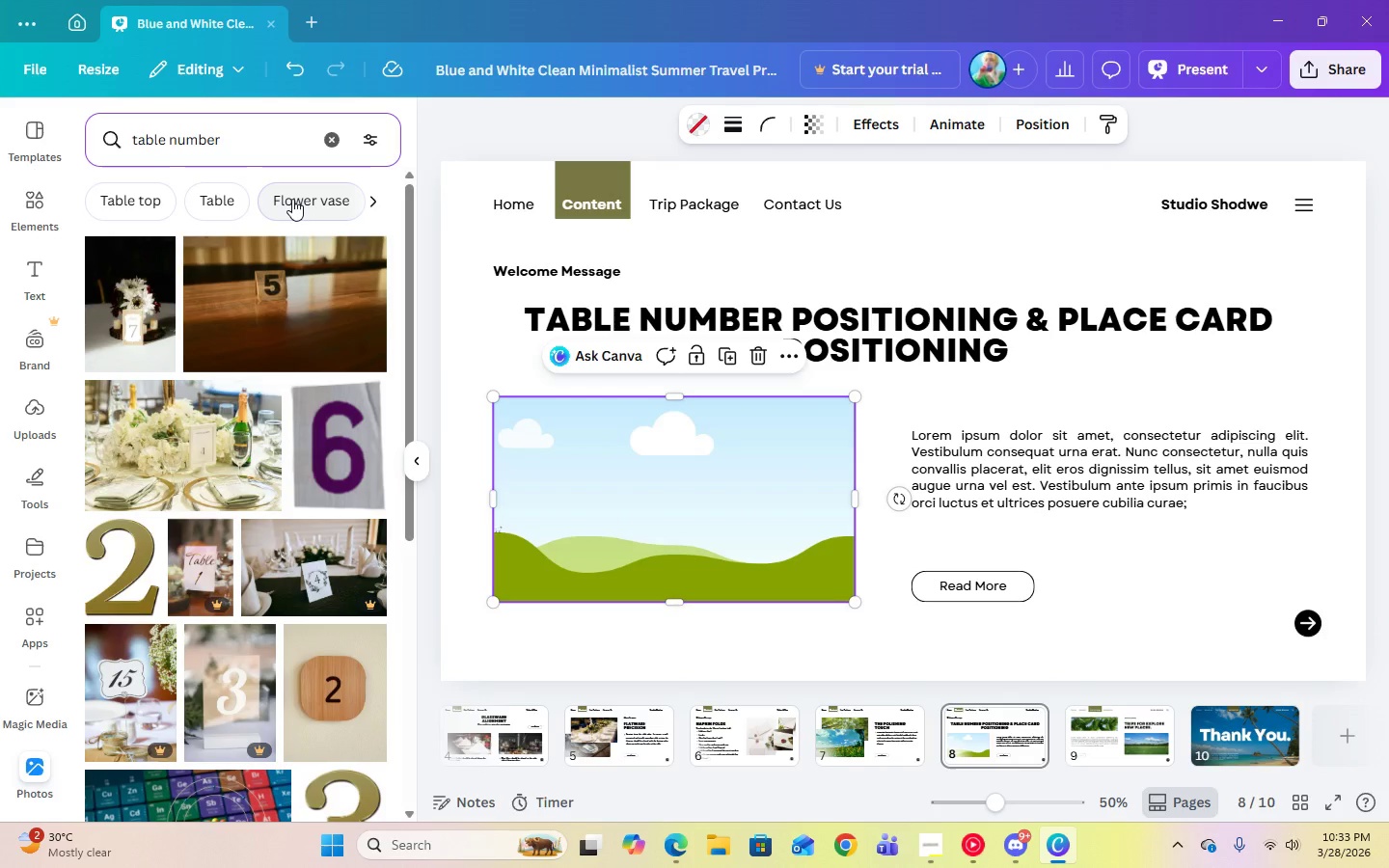 
mouse_move([225, 525])
 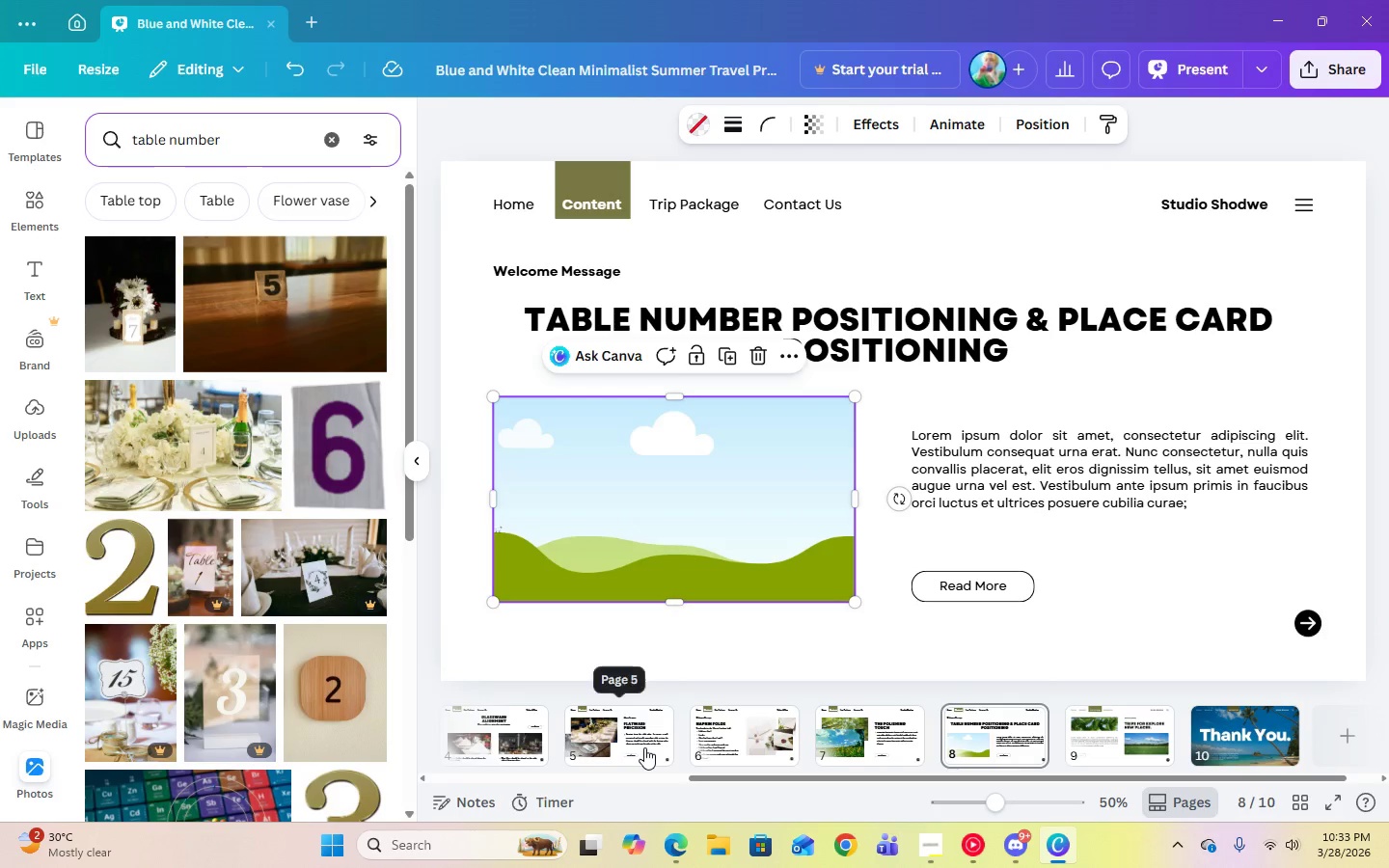 
left_click([644, 747])
 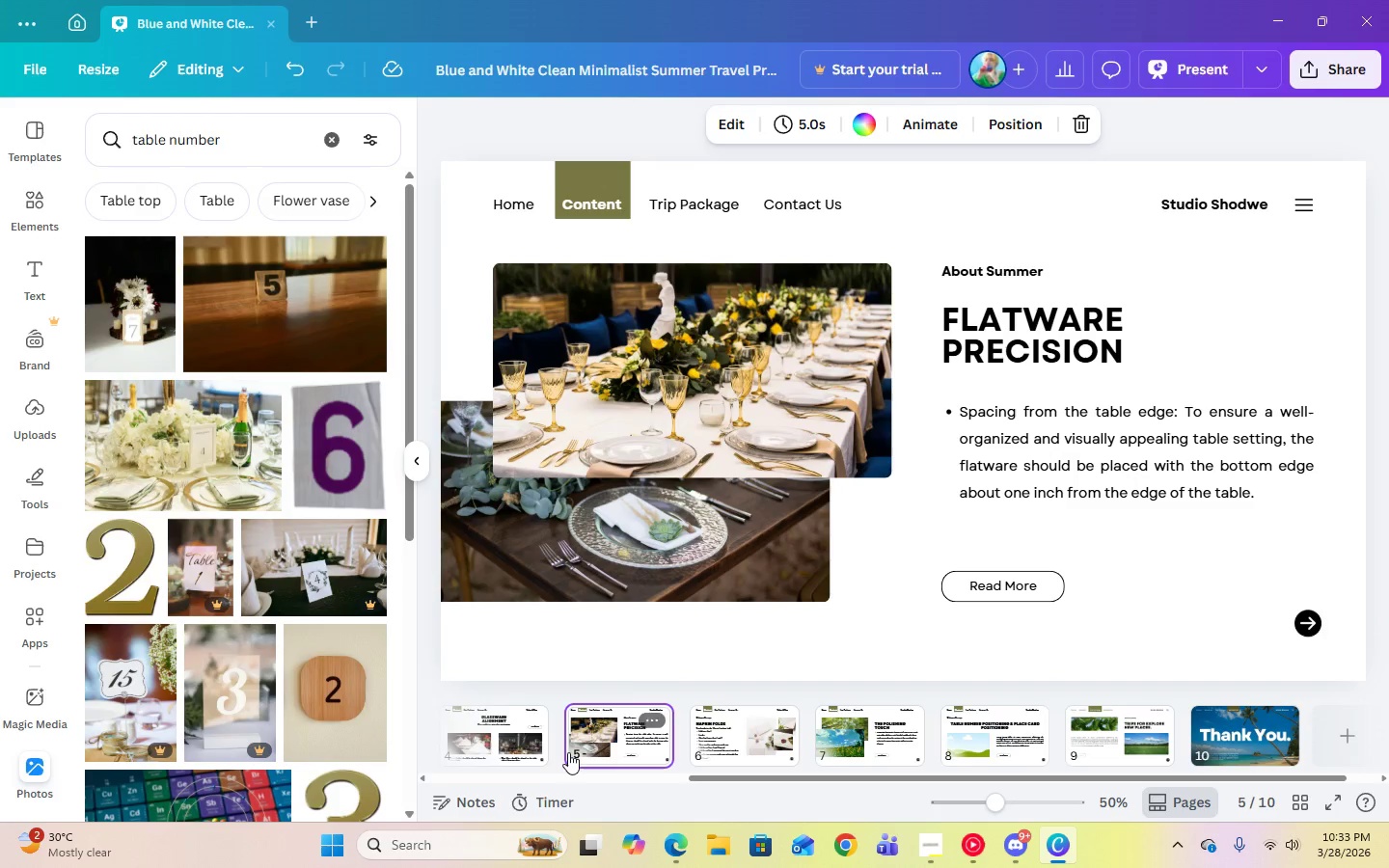 
left_click([526, 752])
 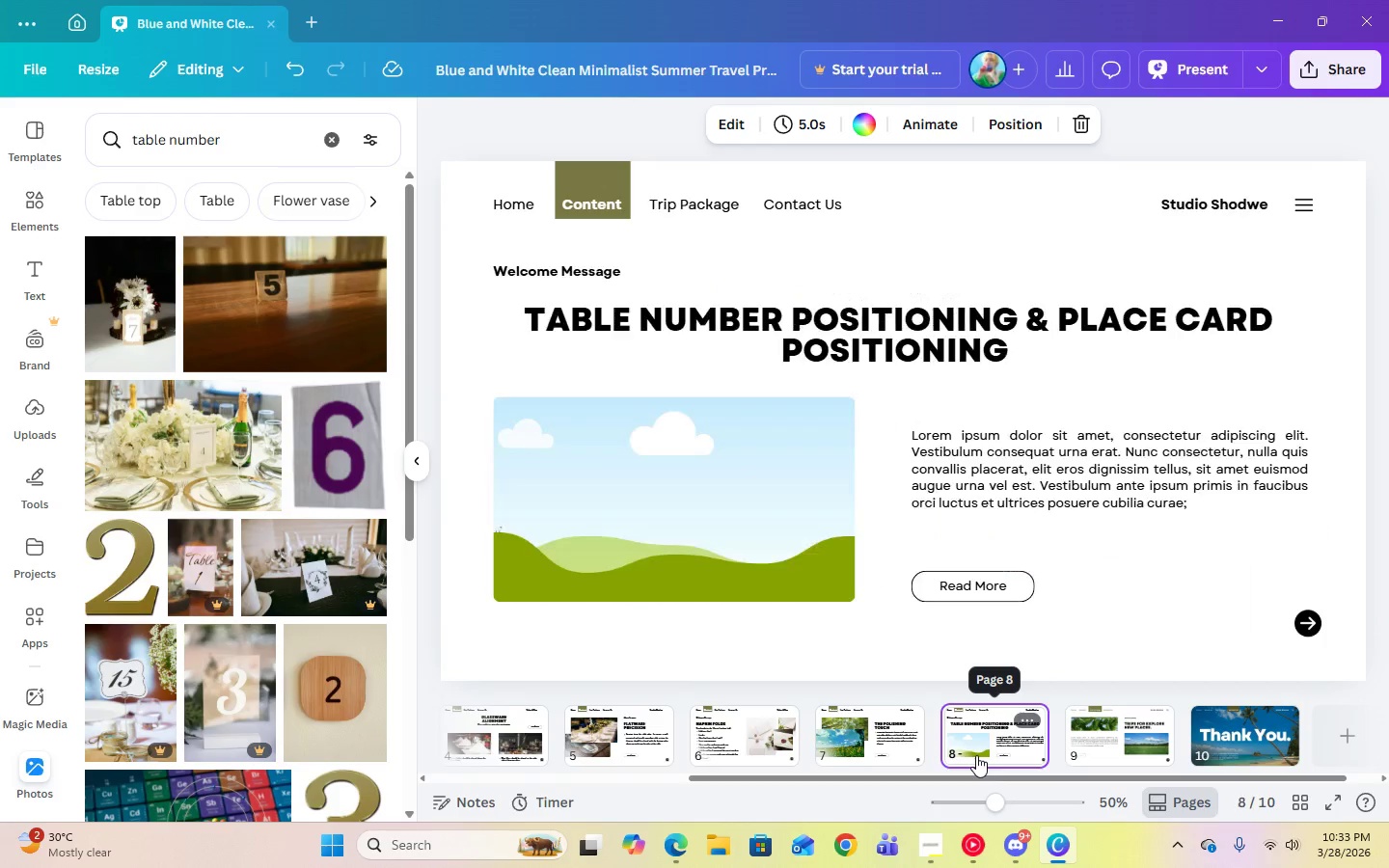 
mouse_move([232, 391])
 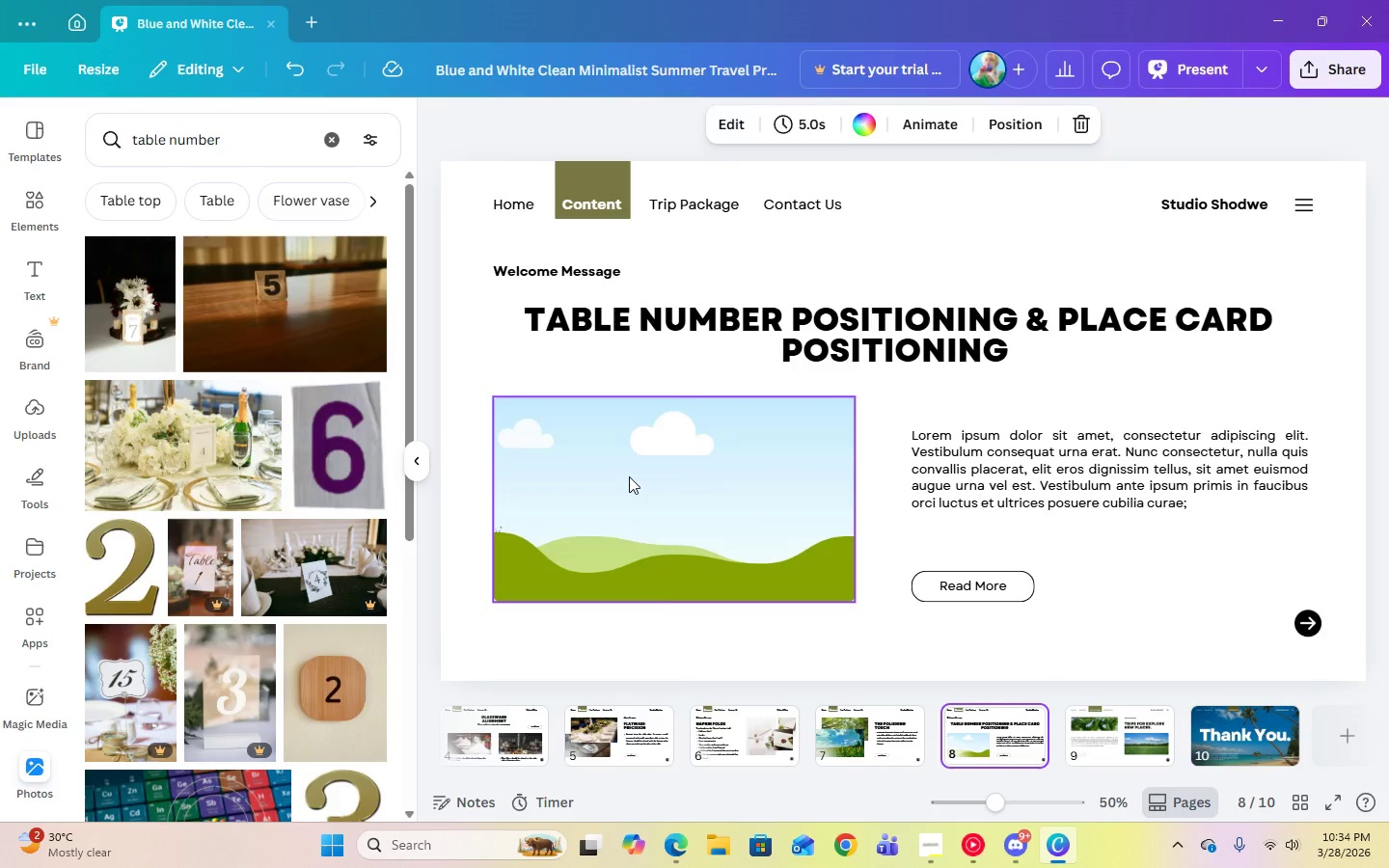 
left_click([629, 476])
 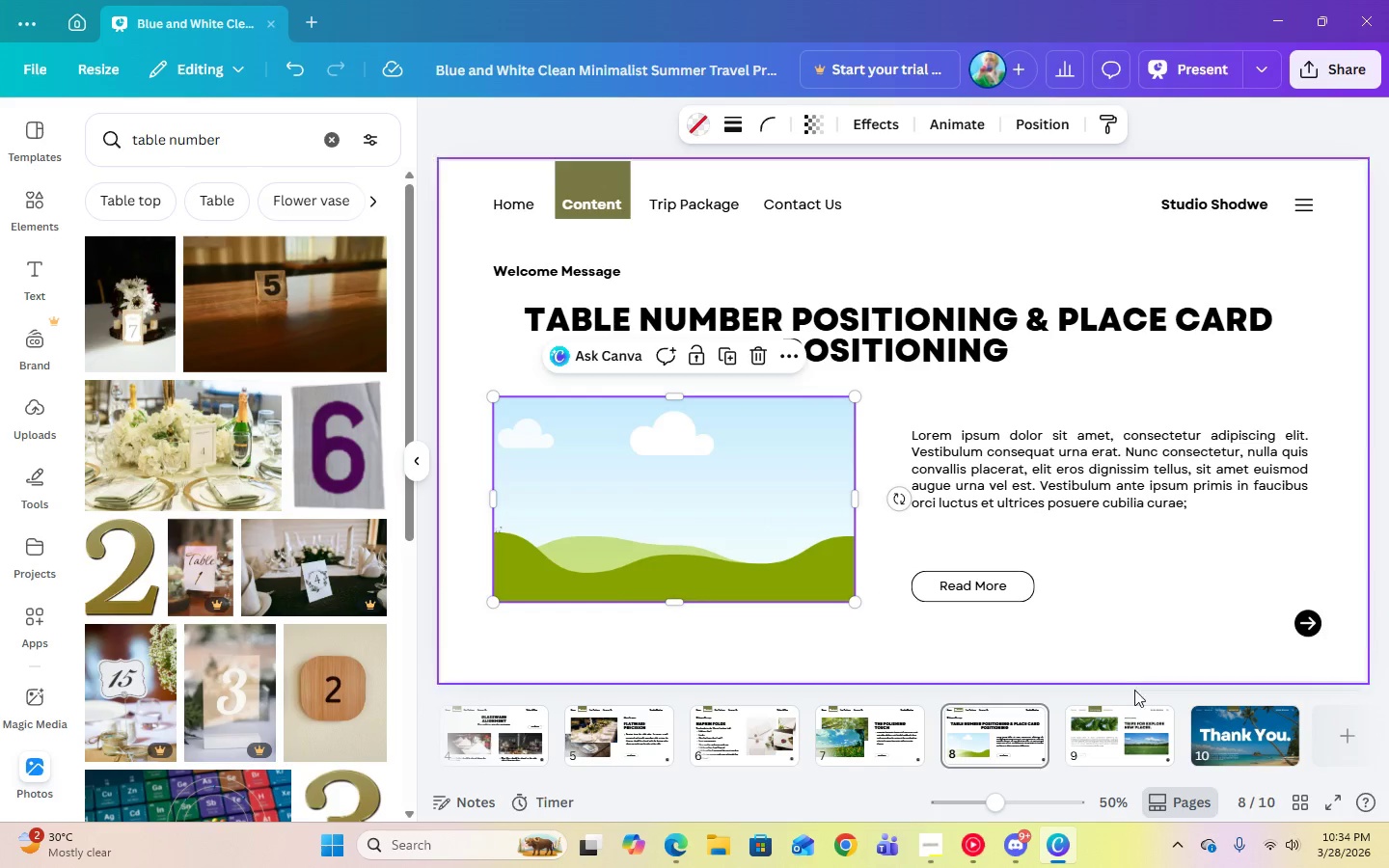 
left_click([1126, 759])
 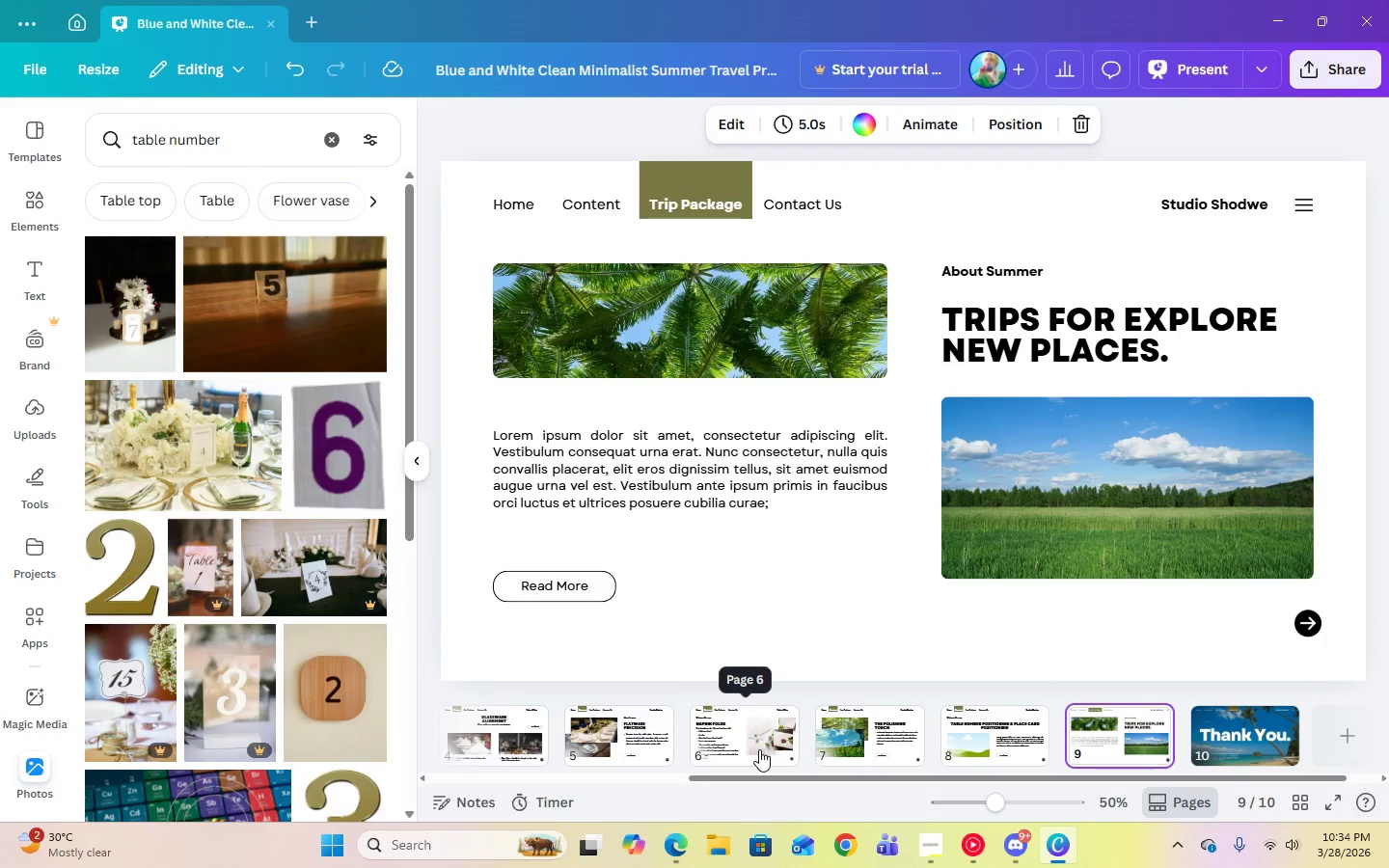 
left_click([978, 746])
 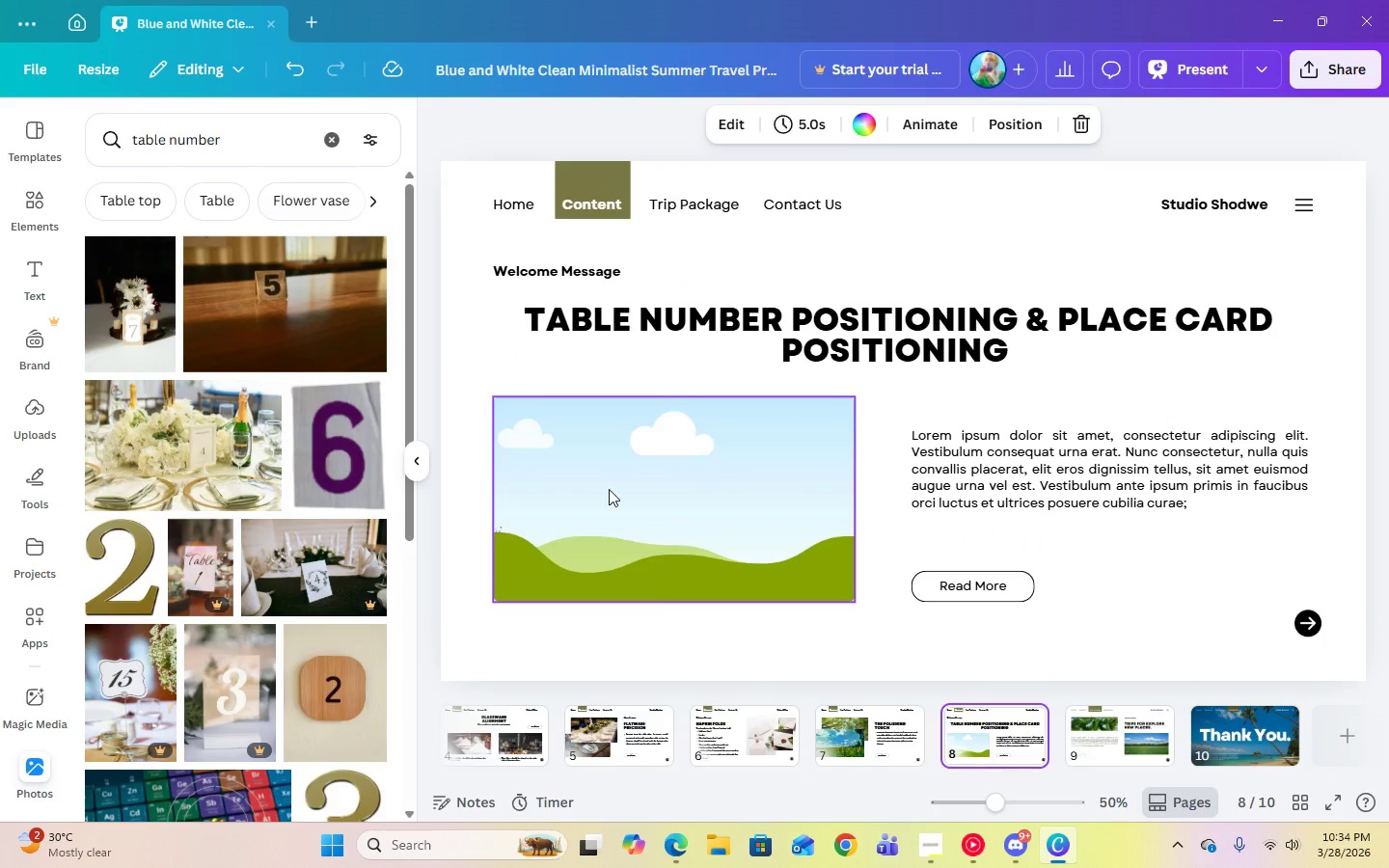 
left_click([609, 489])
 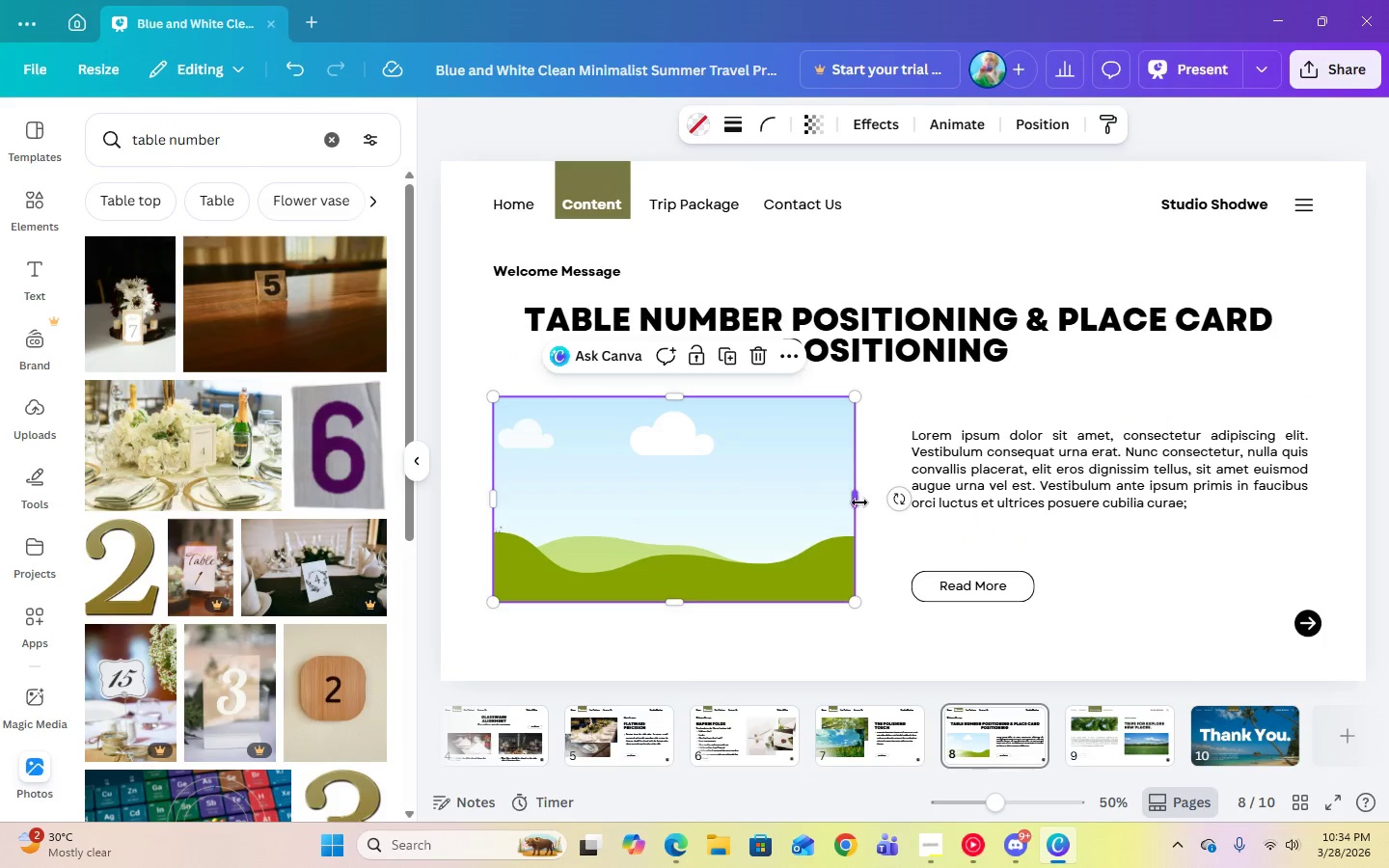 
left_click_drag(start_coordinate=[675, 597], to_coordinate=[682, 501])
 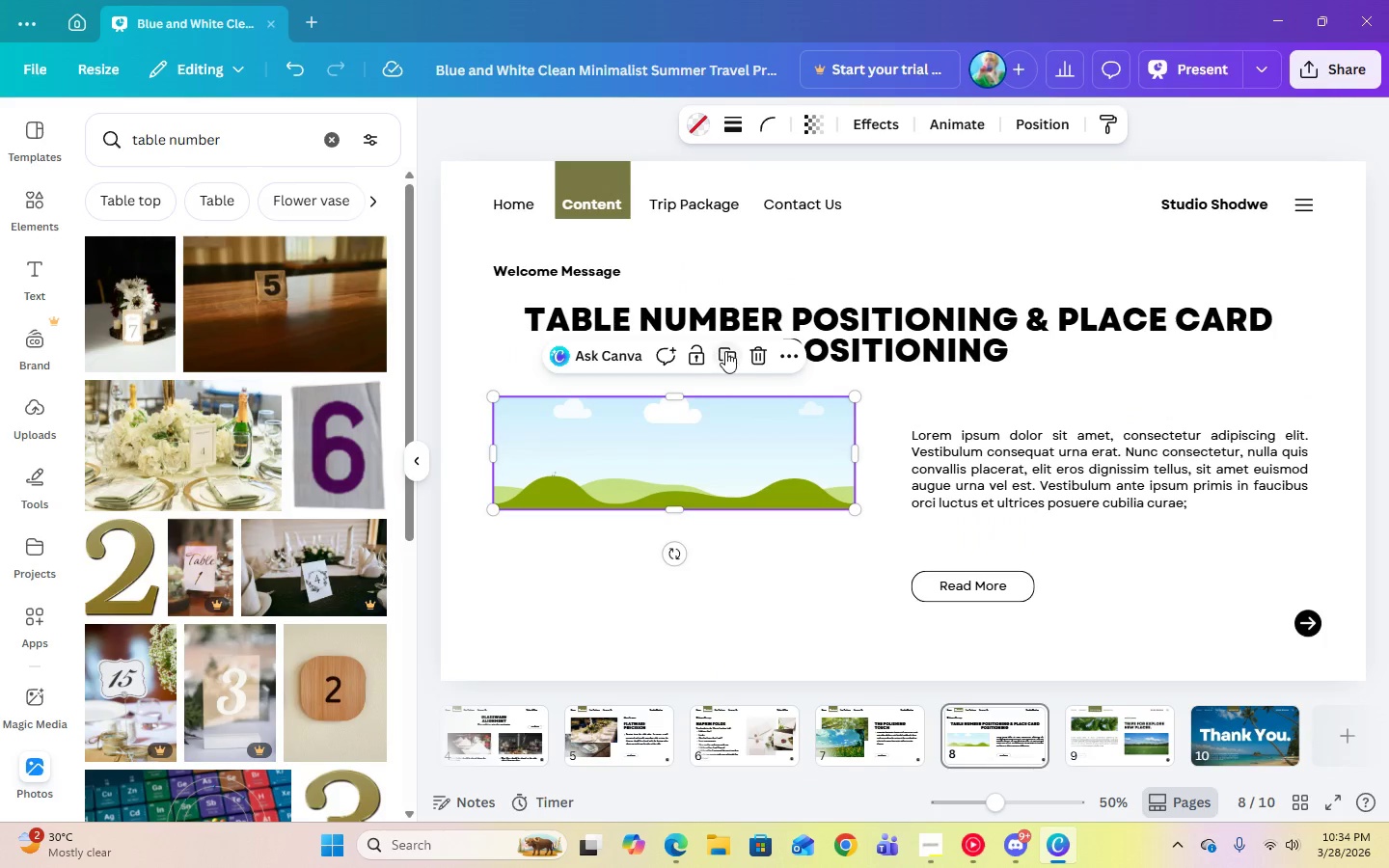 
left_click([725, 351])
 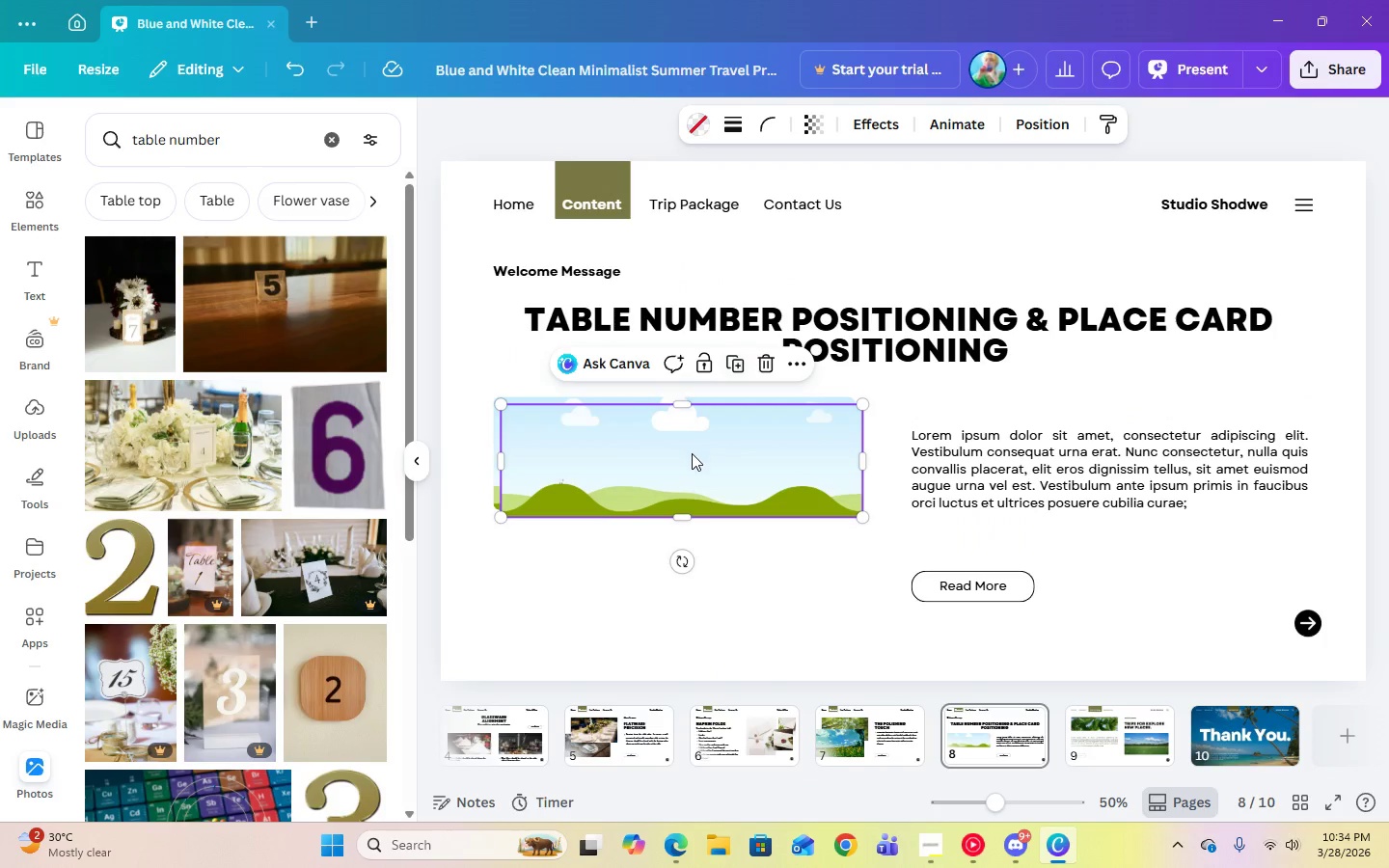 
left_click_drag(start_coordinate=[692, 454], to_coordinate=[686, 571])
 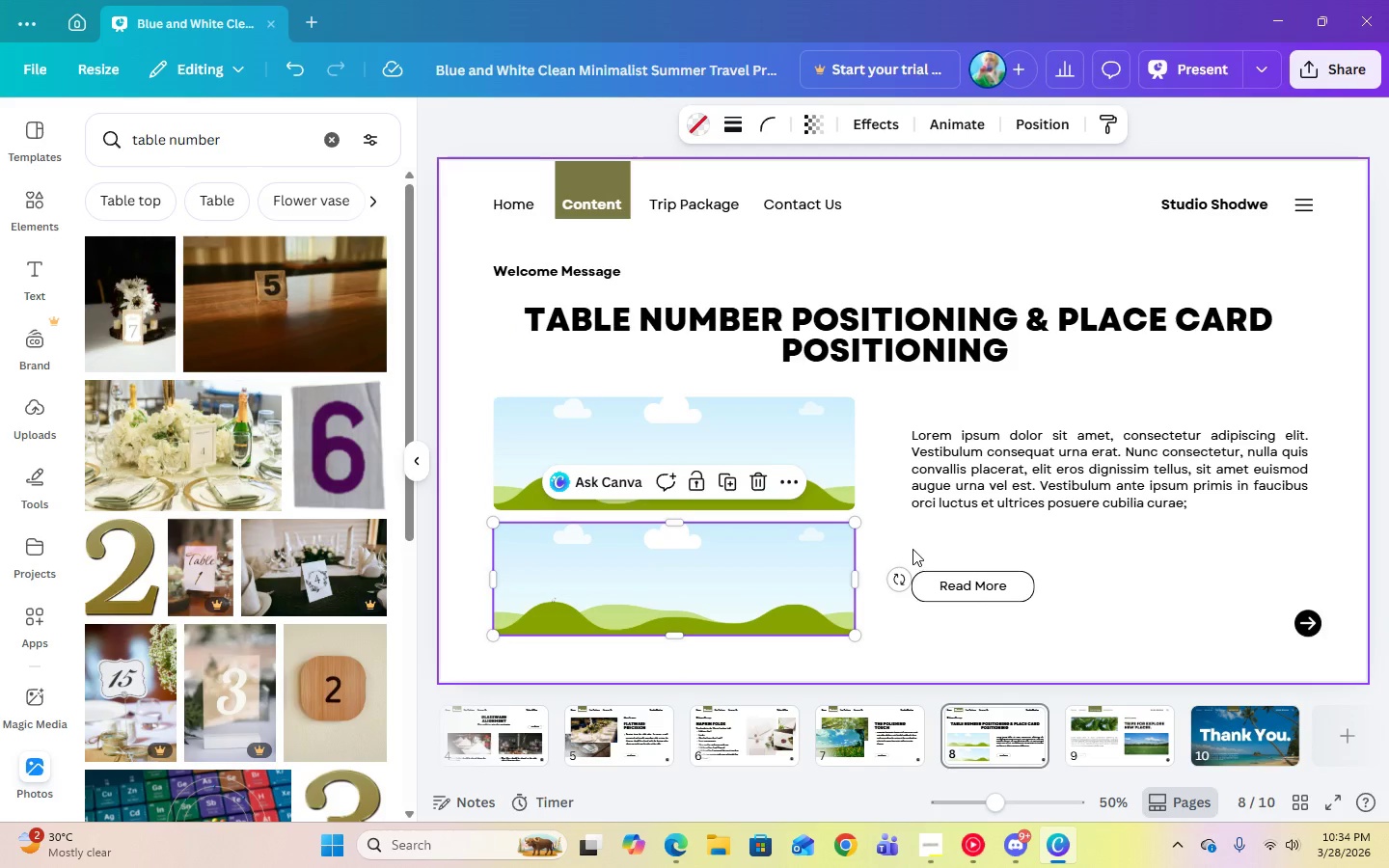 
left_click([912, 544])
 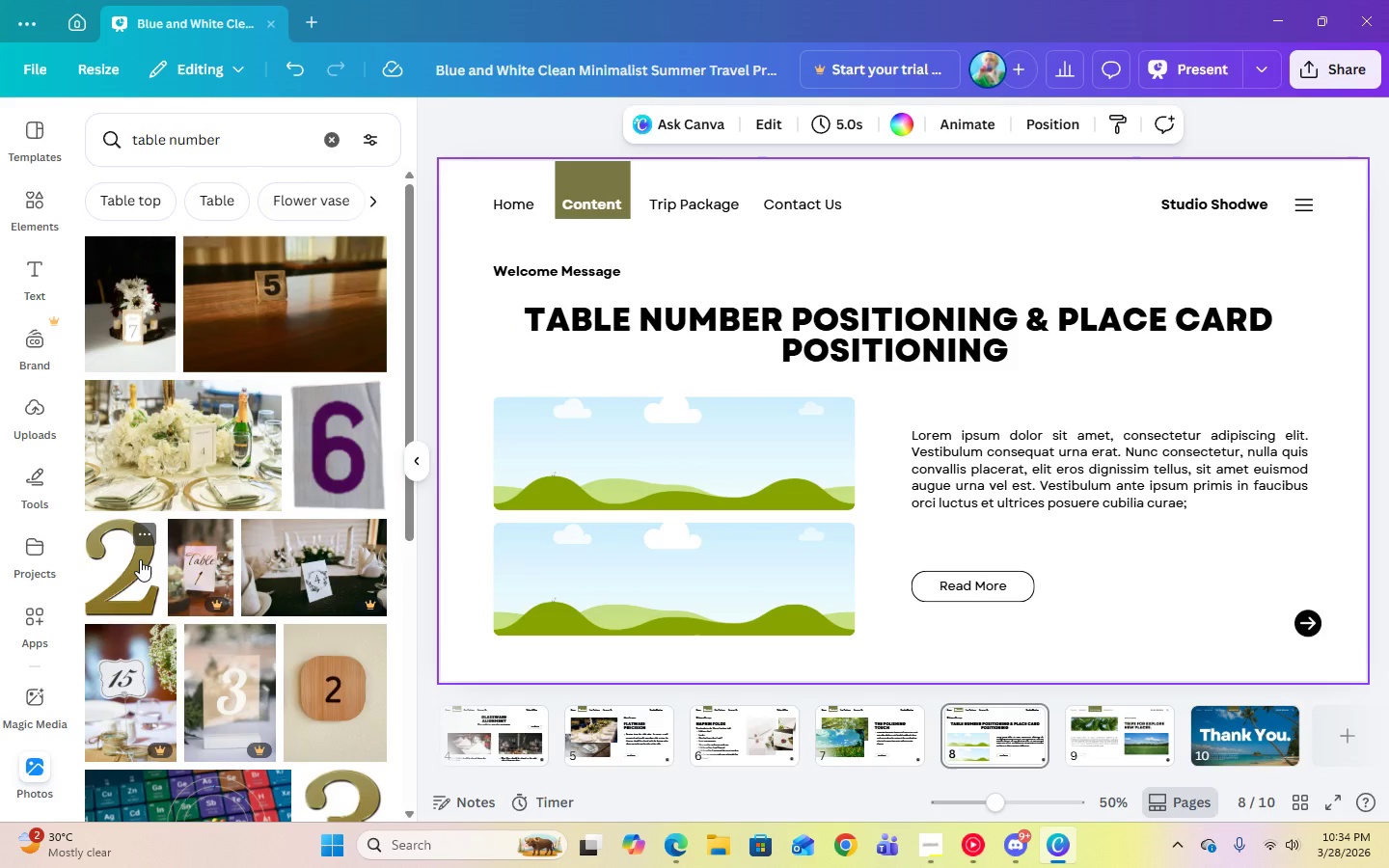 
scroll: coordinate [150, 561], scroll_direction: down, amount: 4.0
 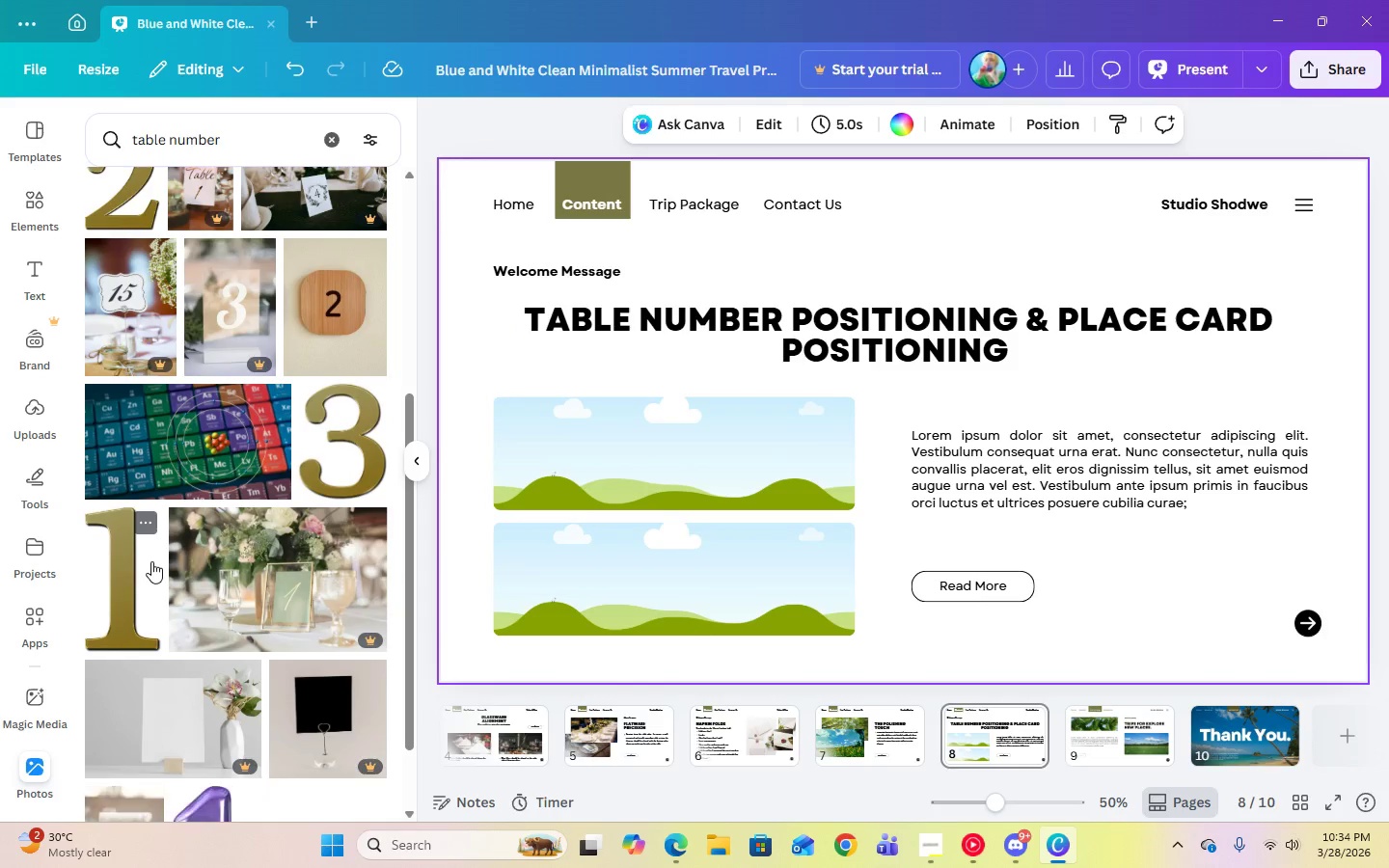 
scroll: coordinate [151, 561], scroll_direction: up, amount: 4.0
 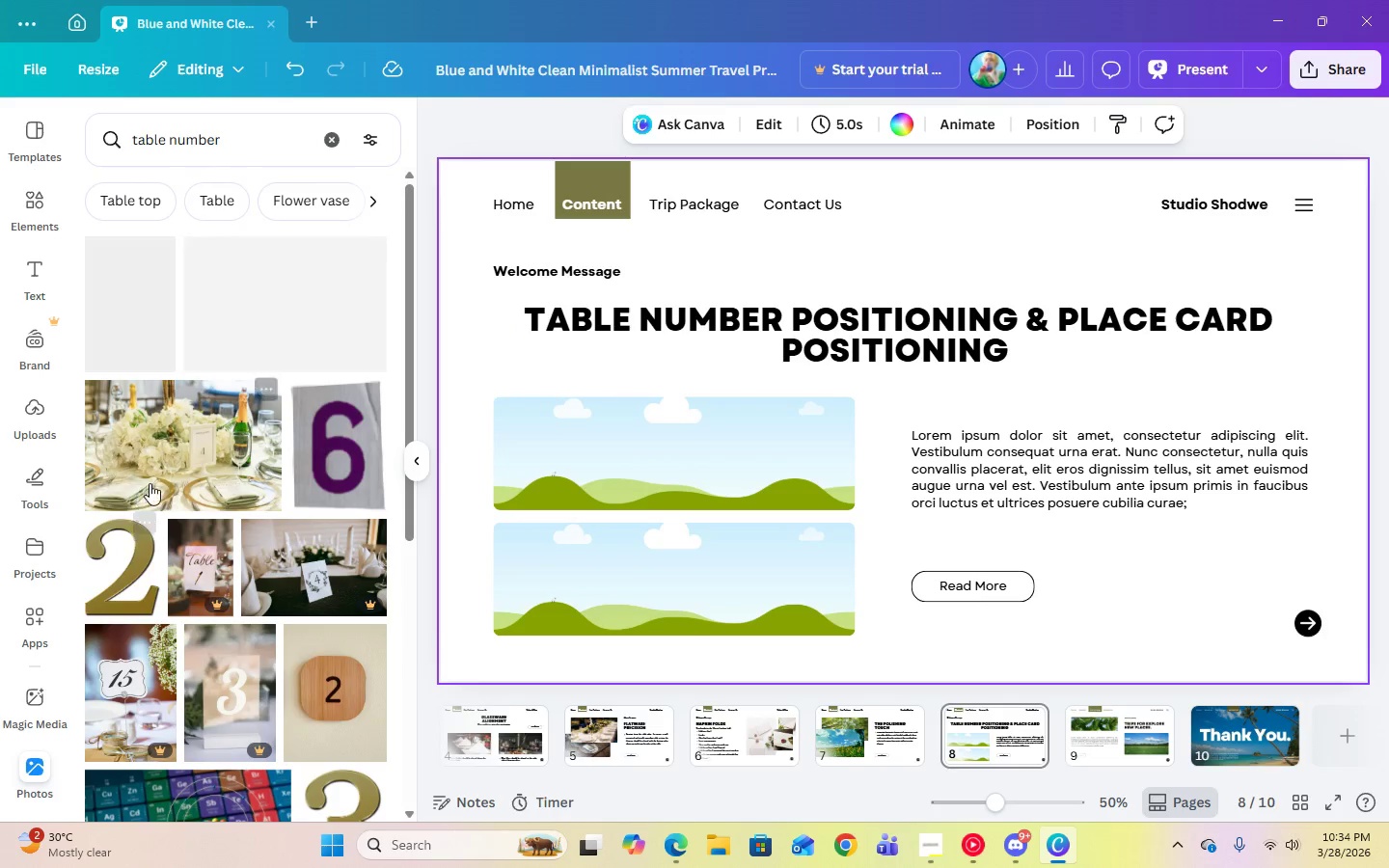 
left_click([150, 483])
 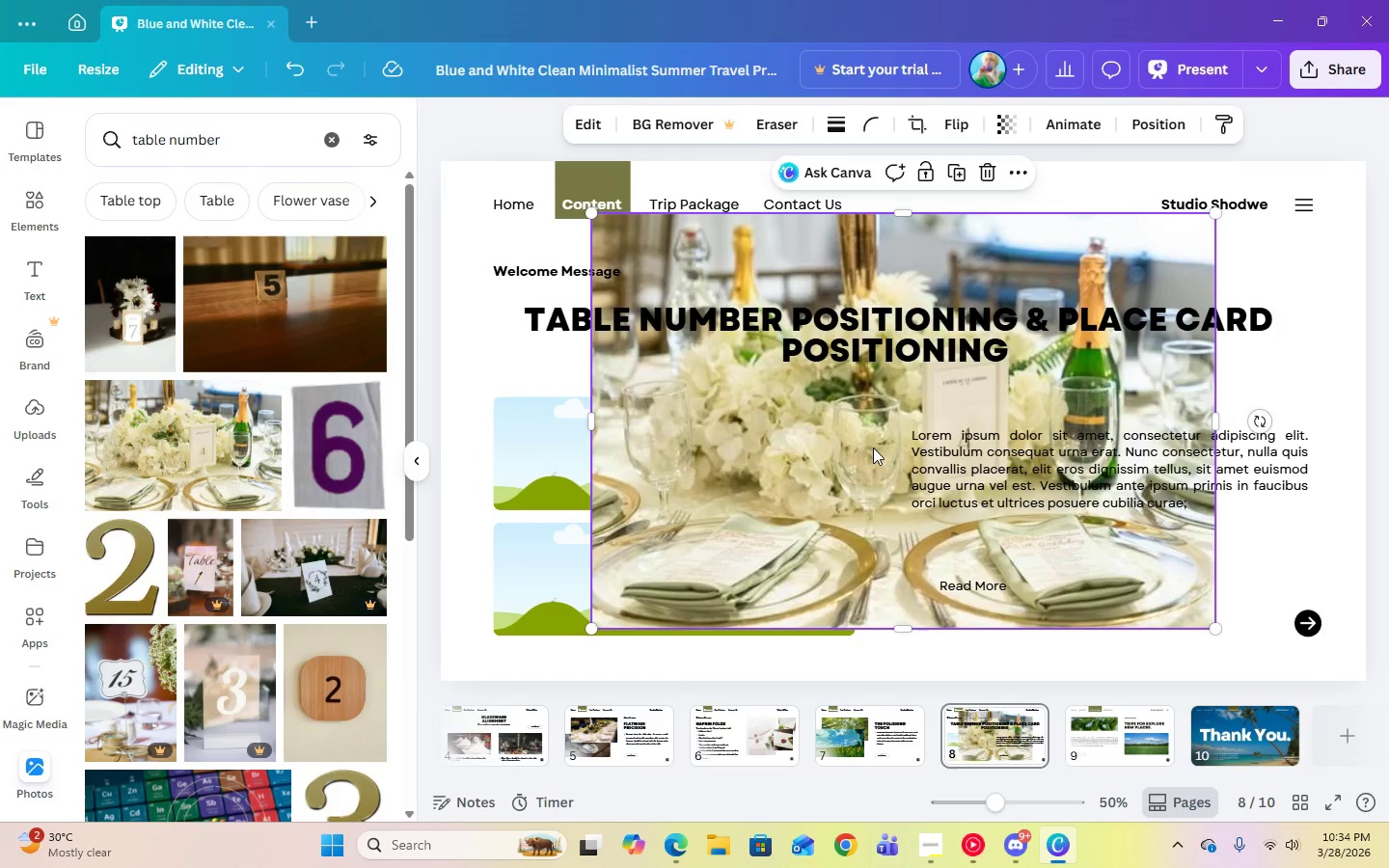 
left_click_drag(start_coordinate=[864, 448], to_coordinate=[694, 443])
 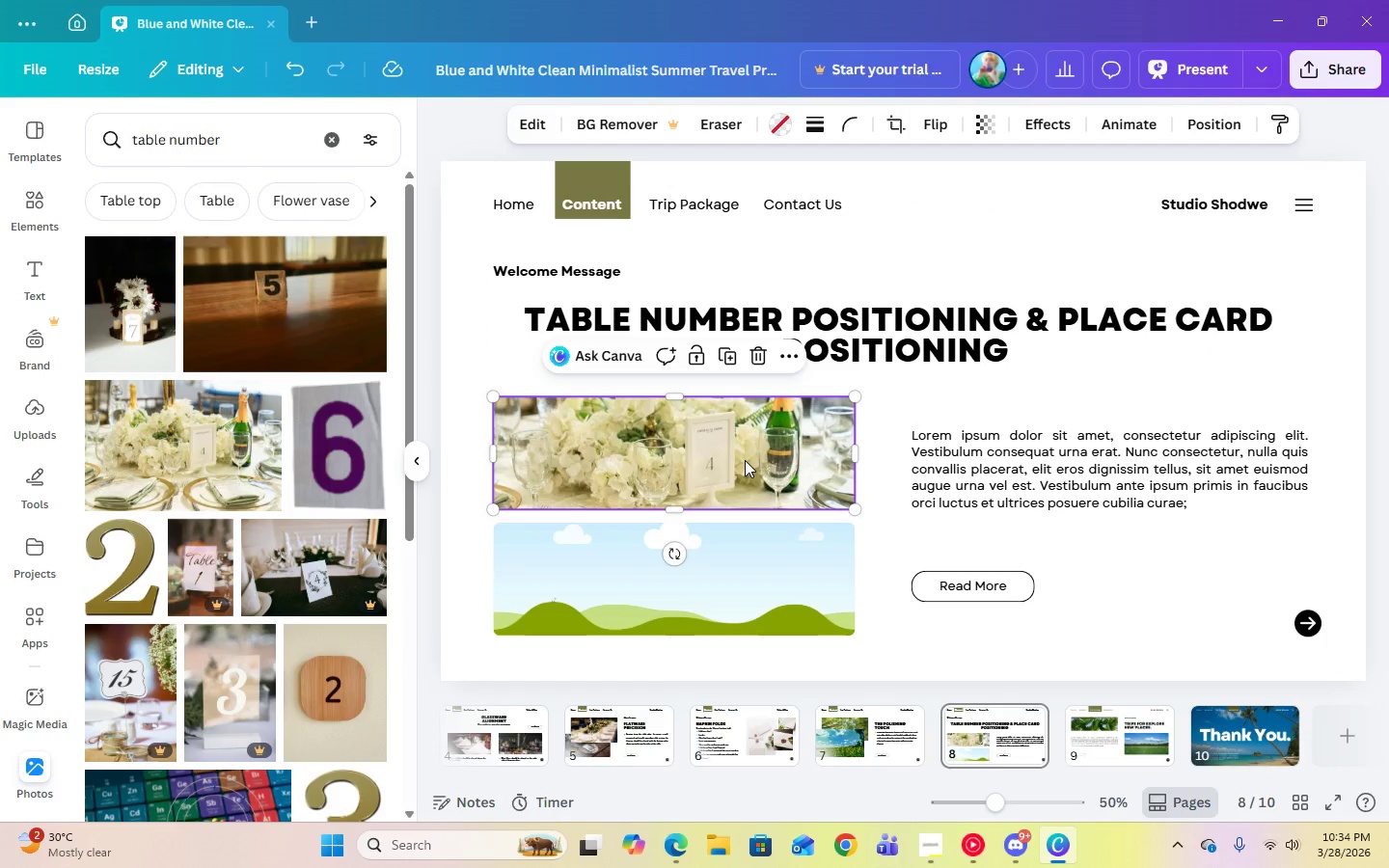 
double_click([745, 460])
 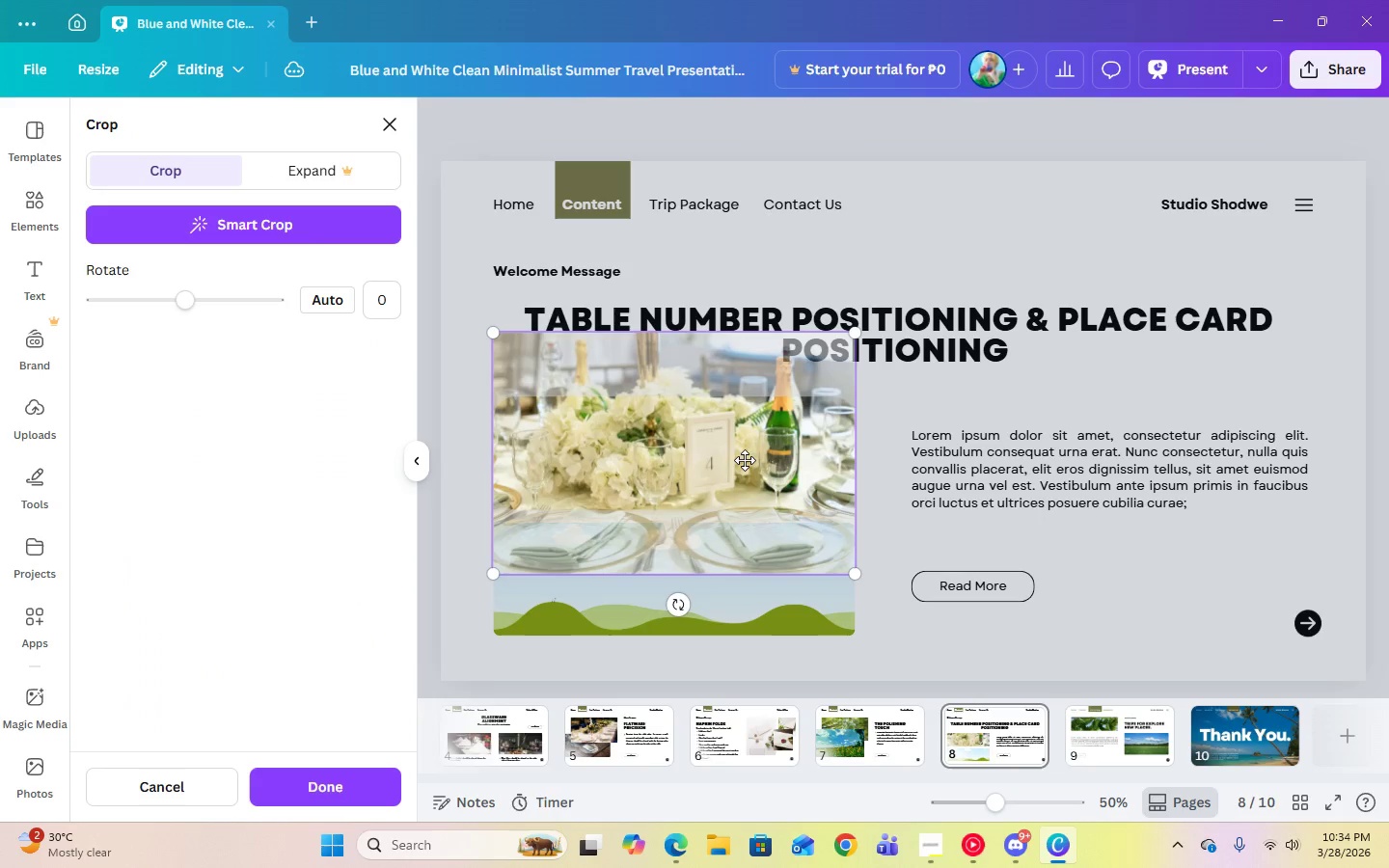 
left_click_drag(start_coordinate=[745, 460], to_coordinate=[745, 433])
 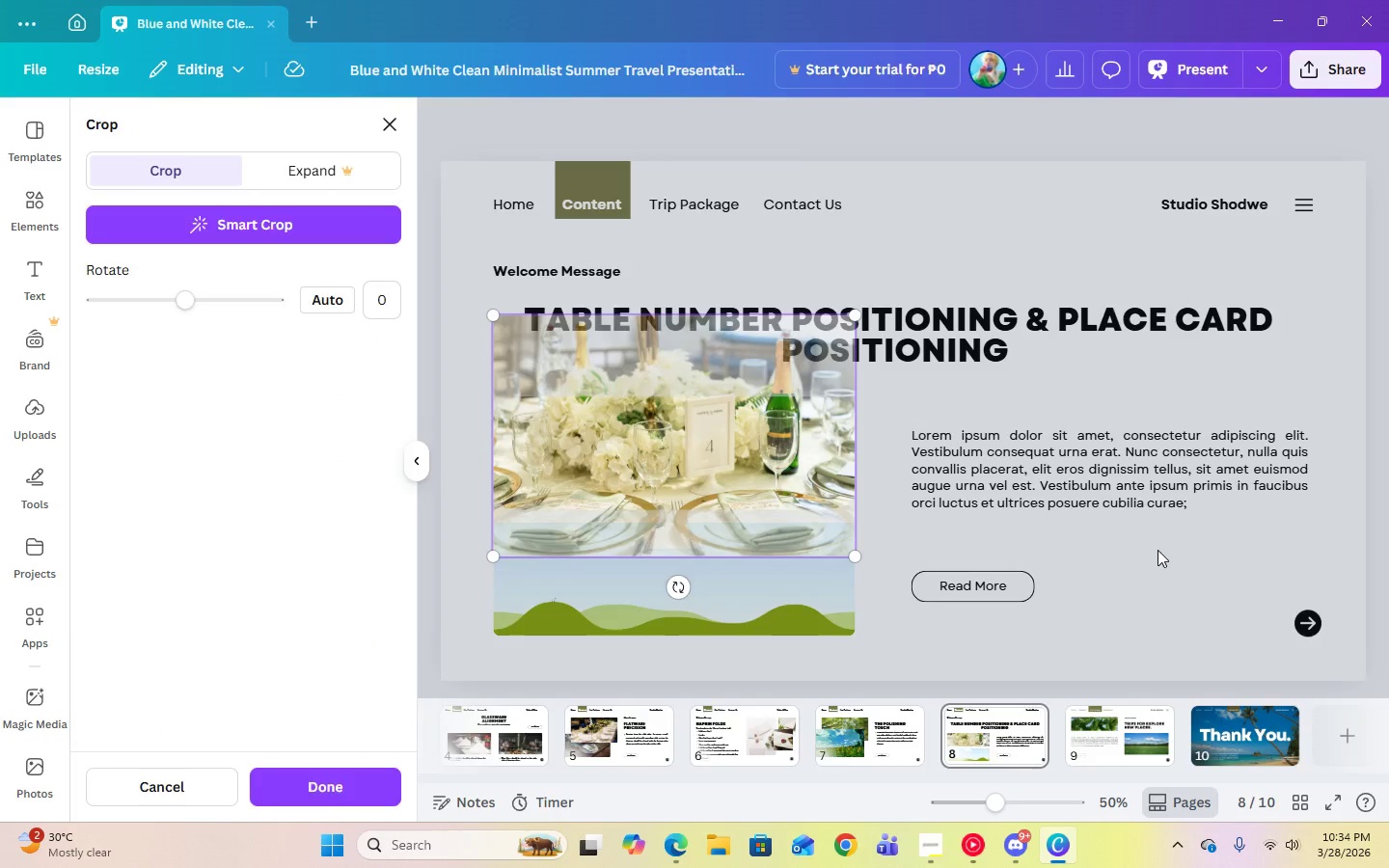 
left_click([1158, 550])
 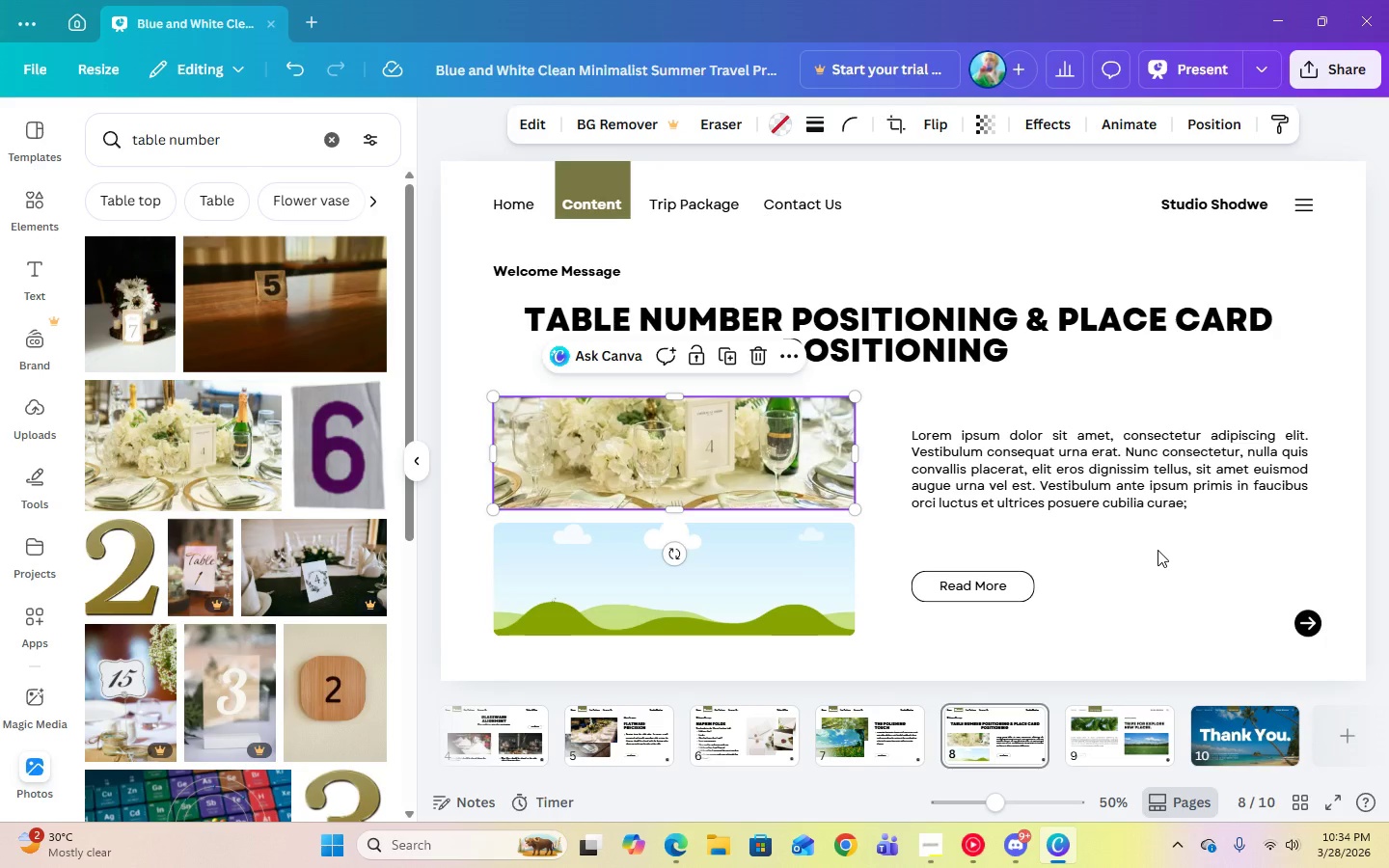 
left_click([1158, 550])
 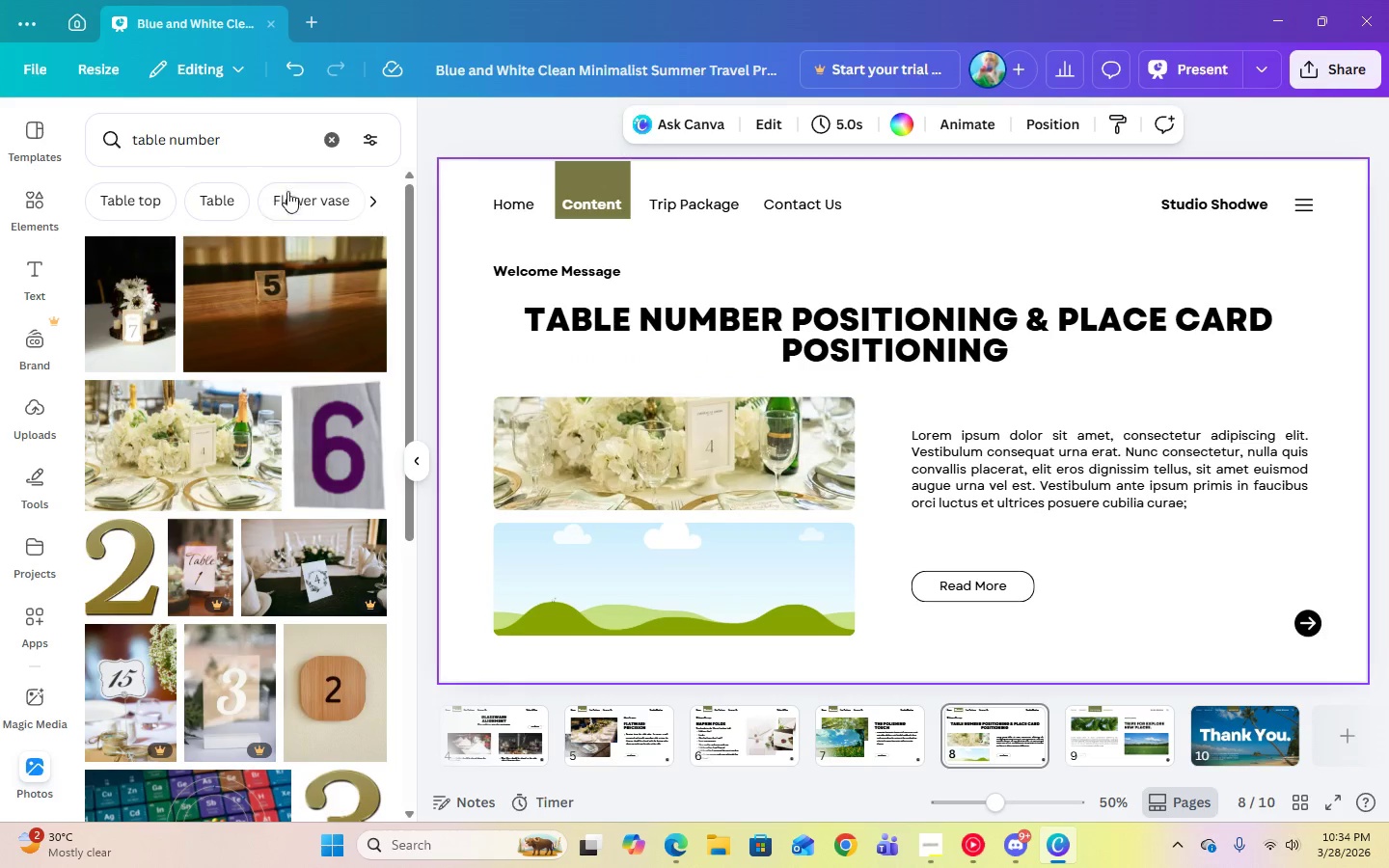 
double_click([275, 147])
 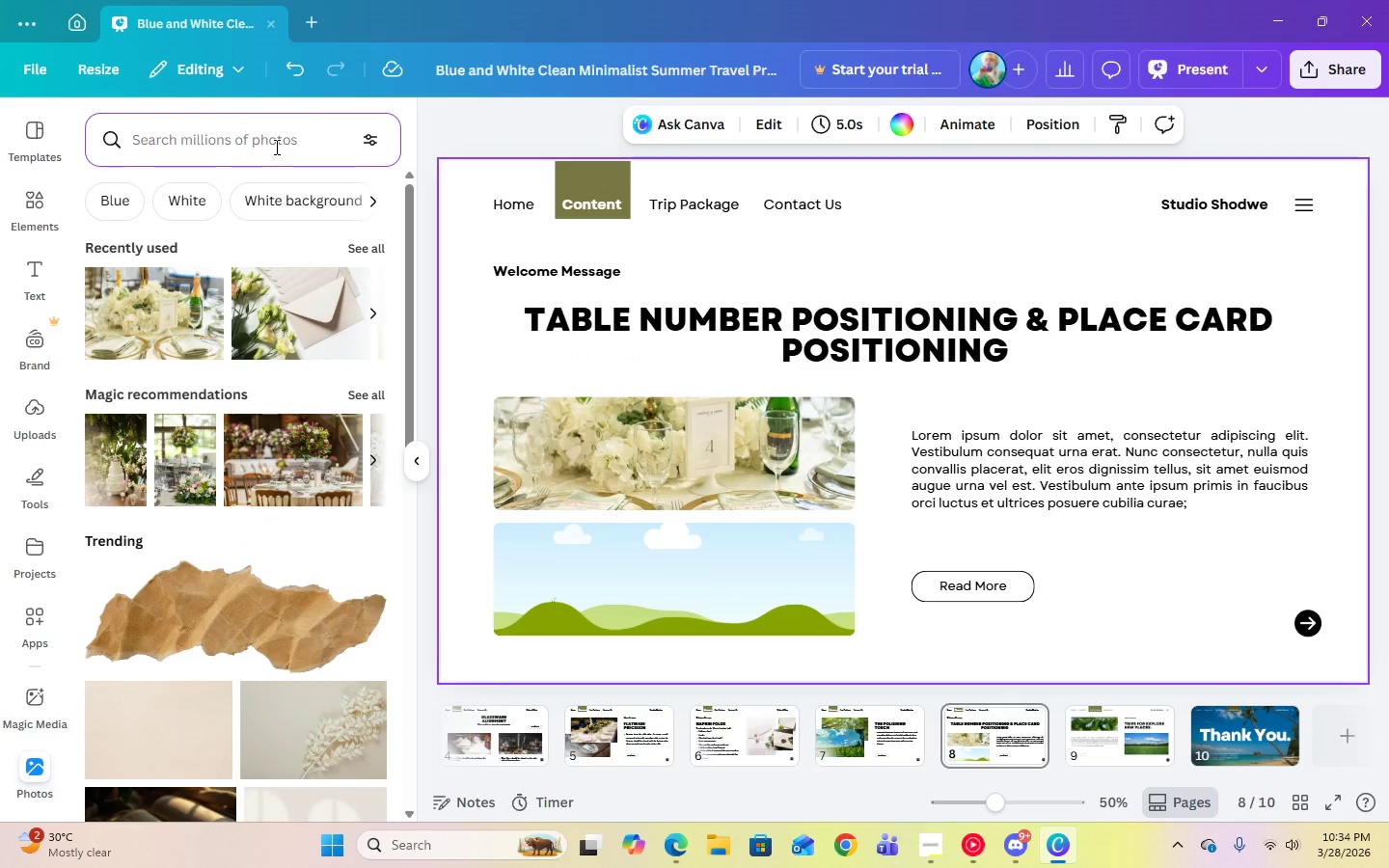 
type(place card)
 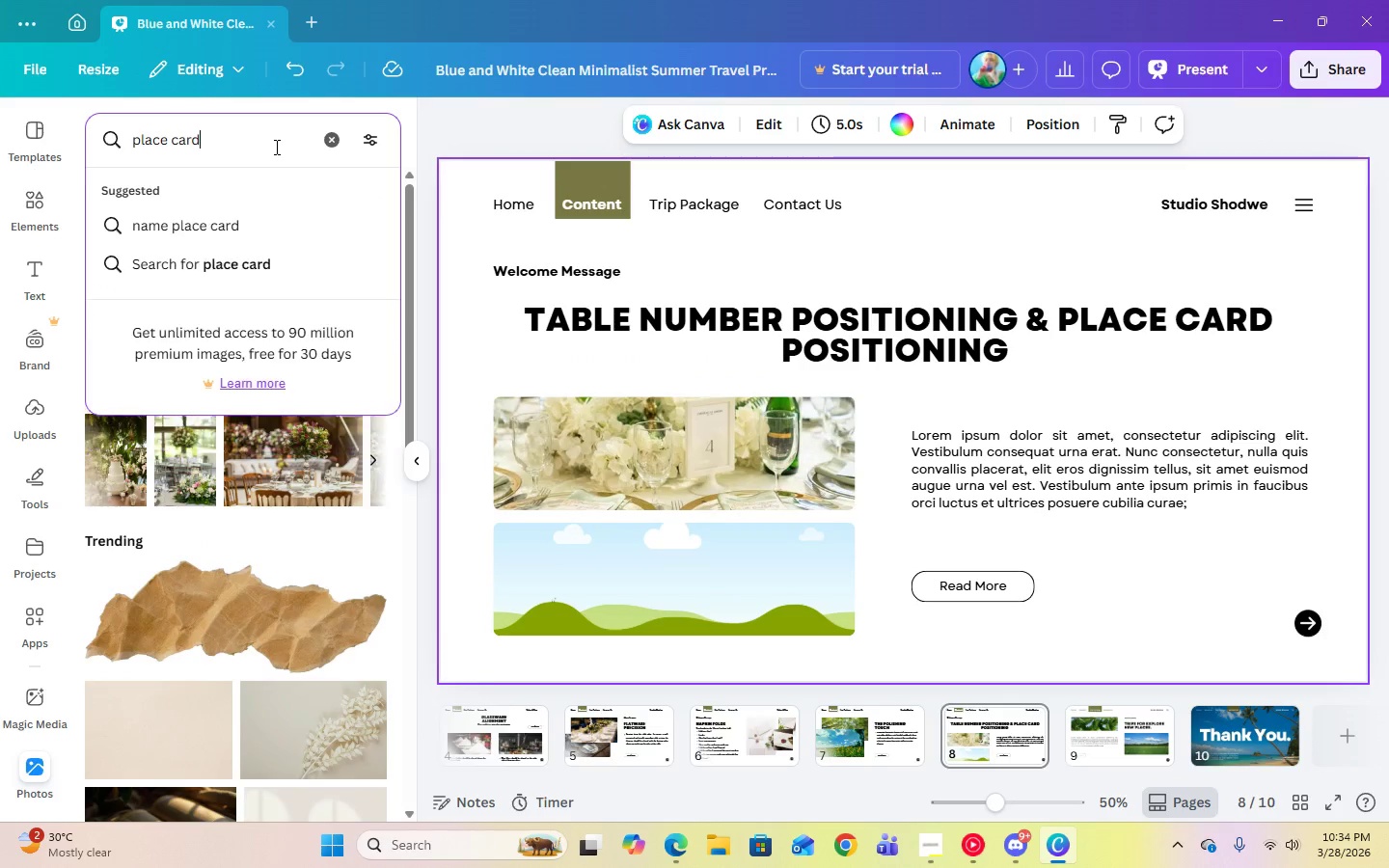 
key(Enter)
 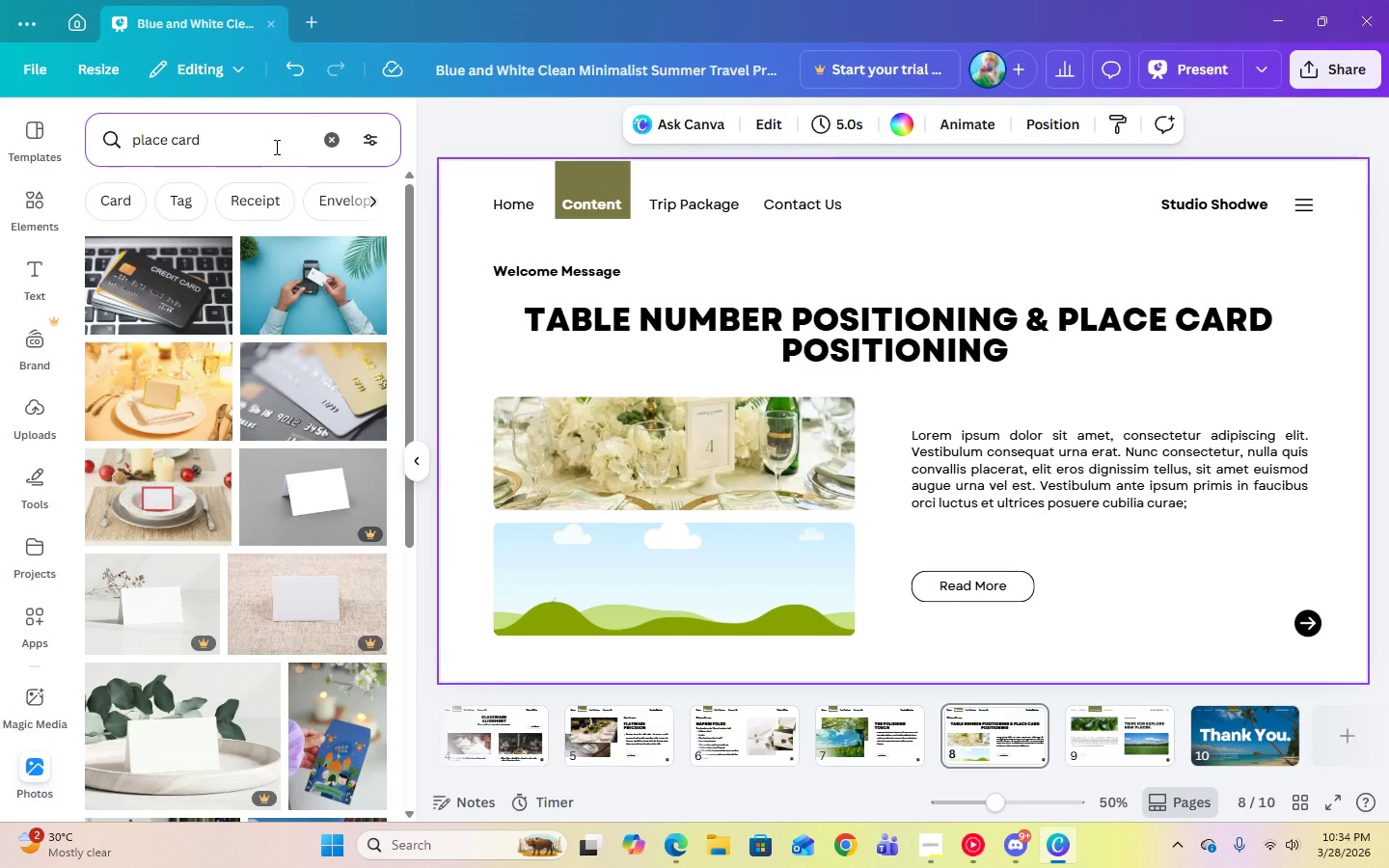 
scroll: coordinate [166, 606], scroll_direction: down, amount: 13.0
 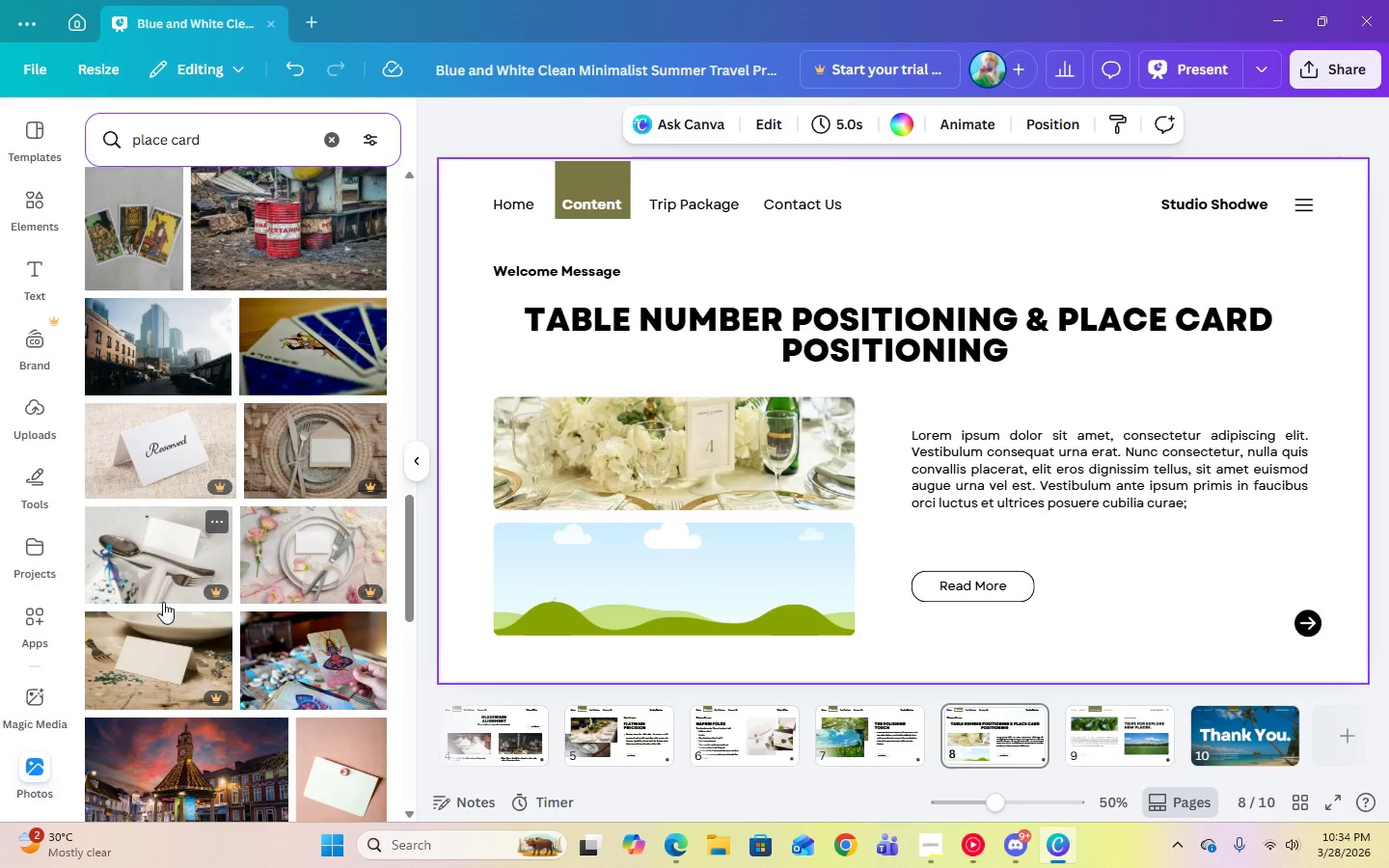 
scroll: coordinate [165, 602], scroll_direction: down, amount: 8.0
 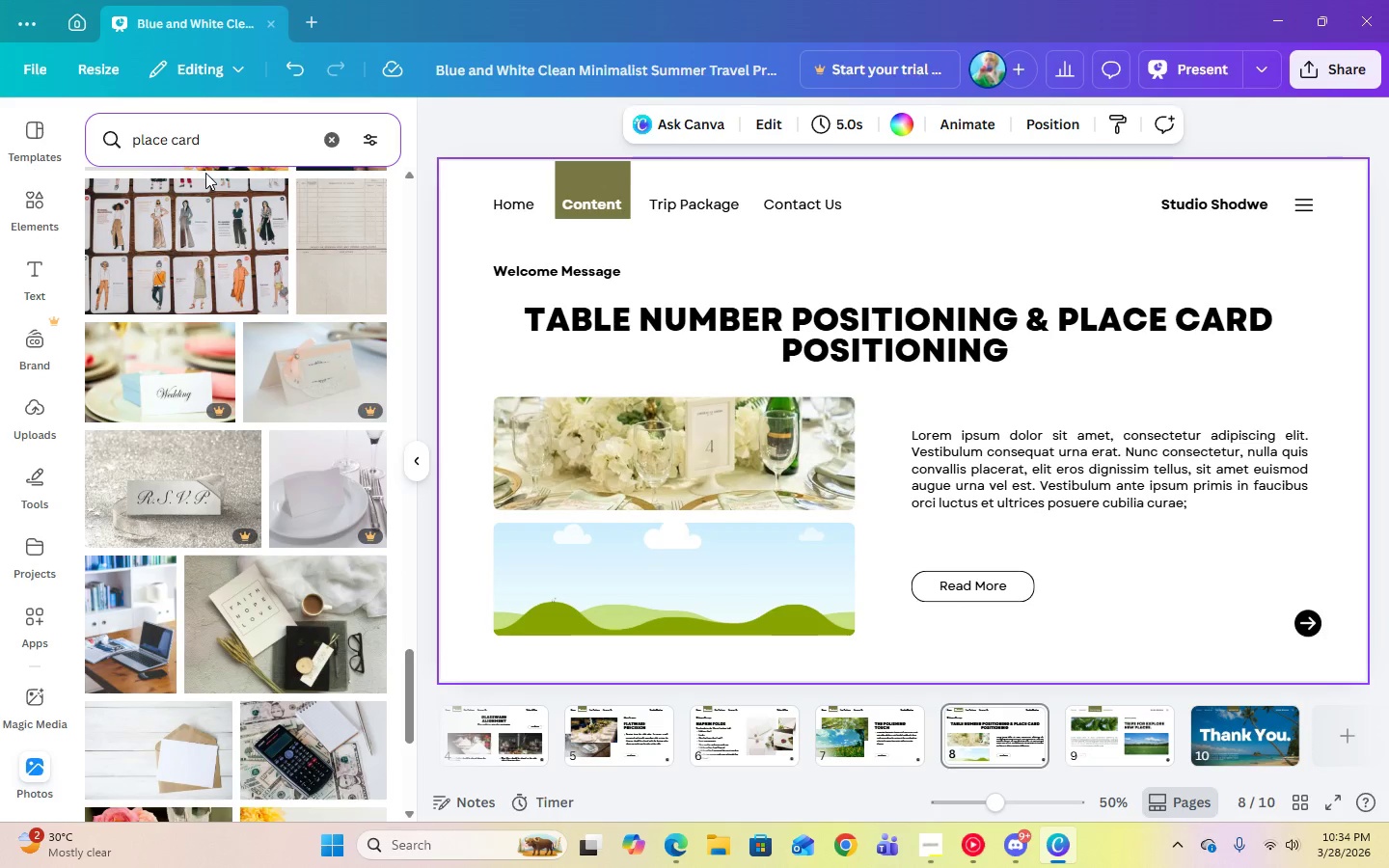 
left_click([212, 138])
 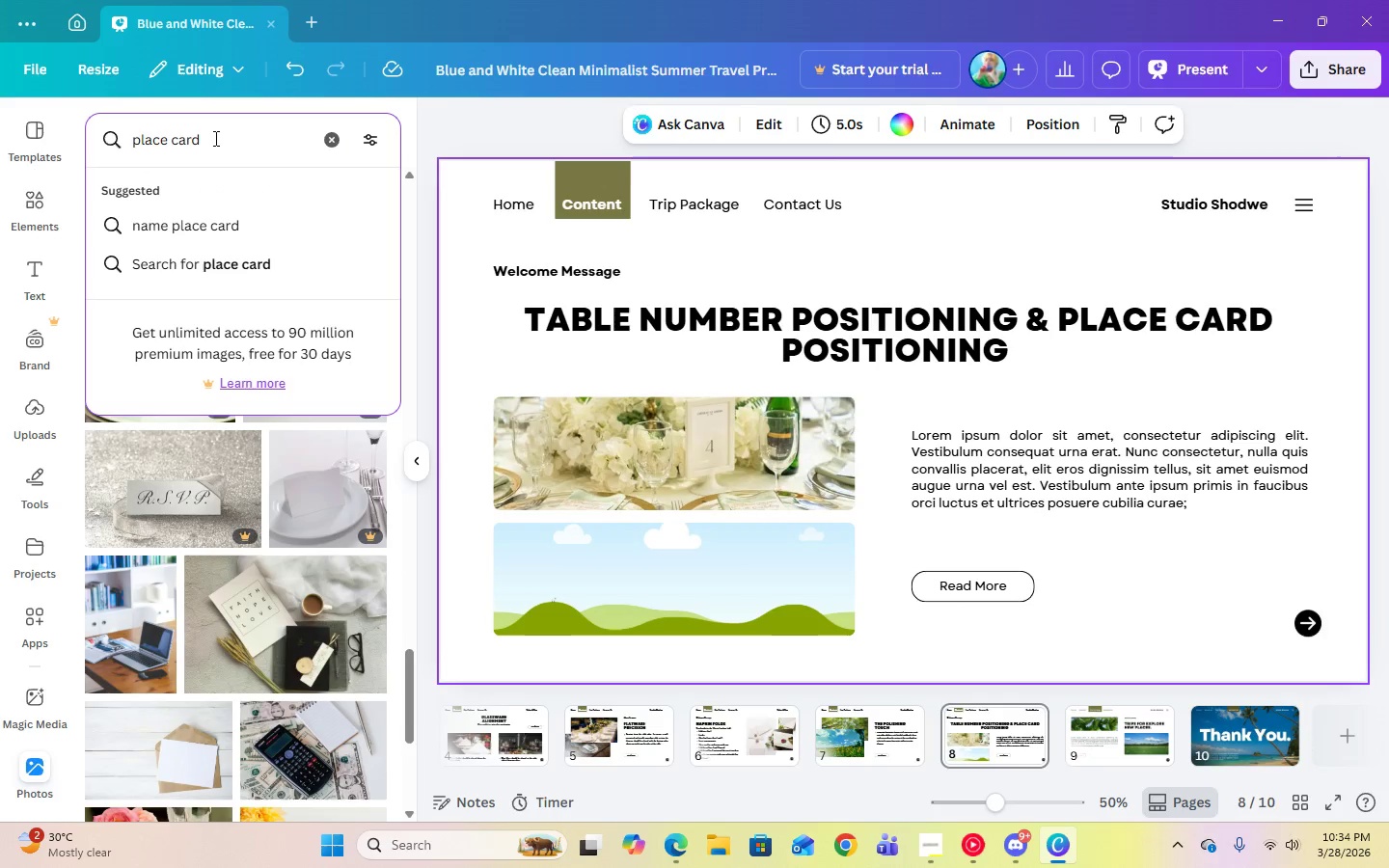 
type( plates)
 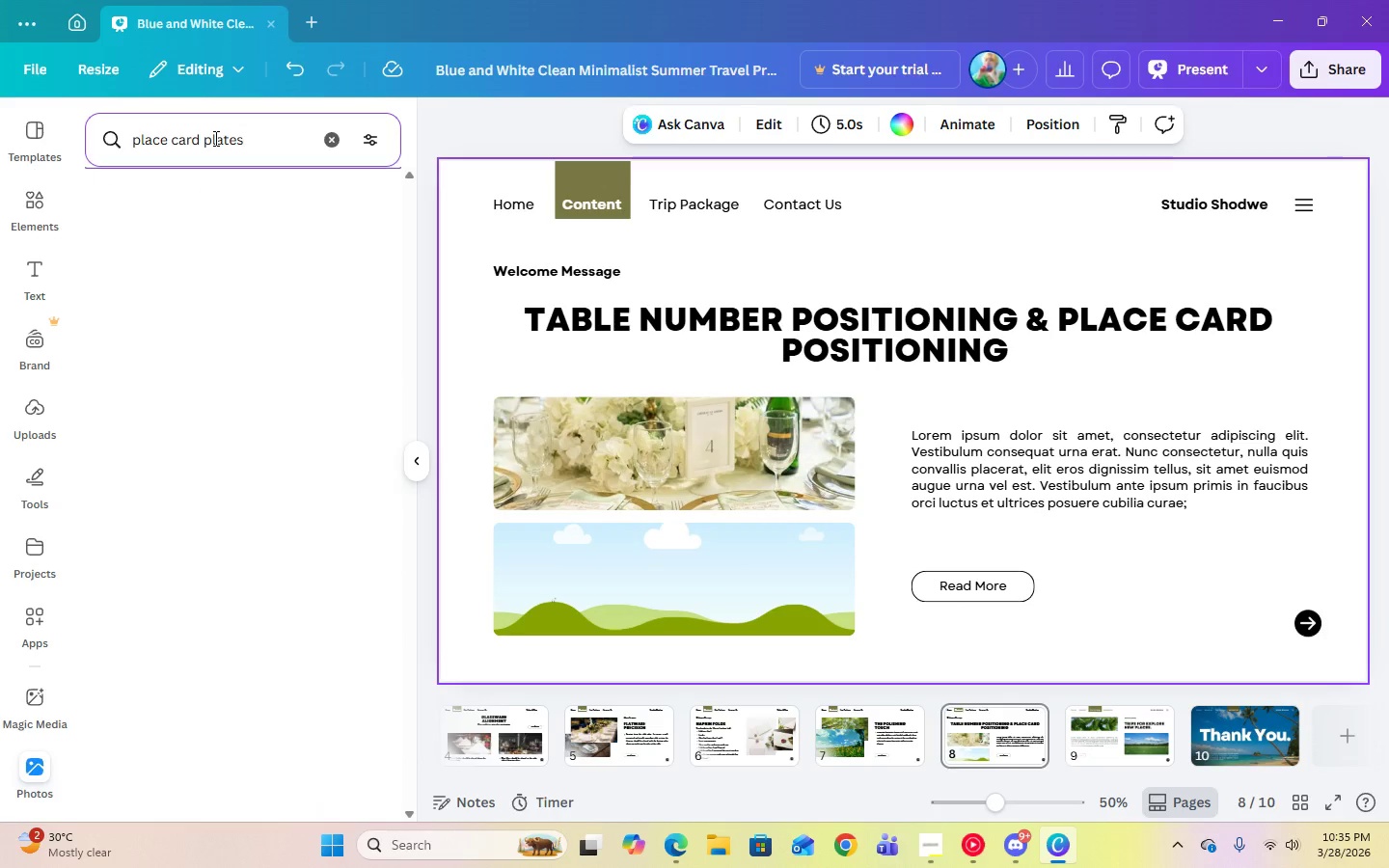 
key(Enter)
 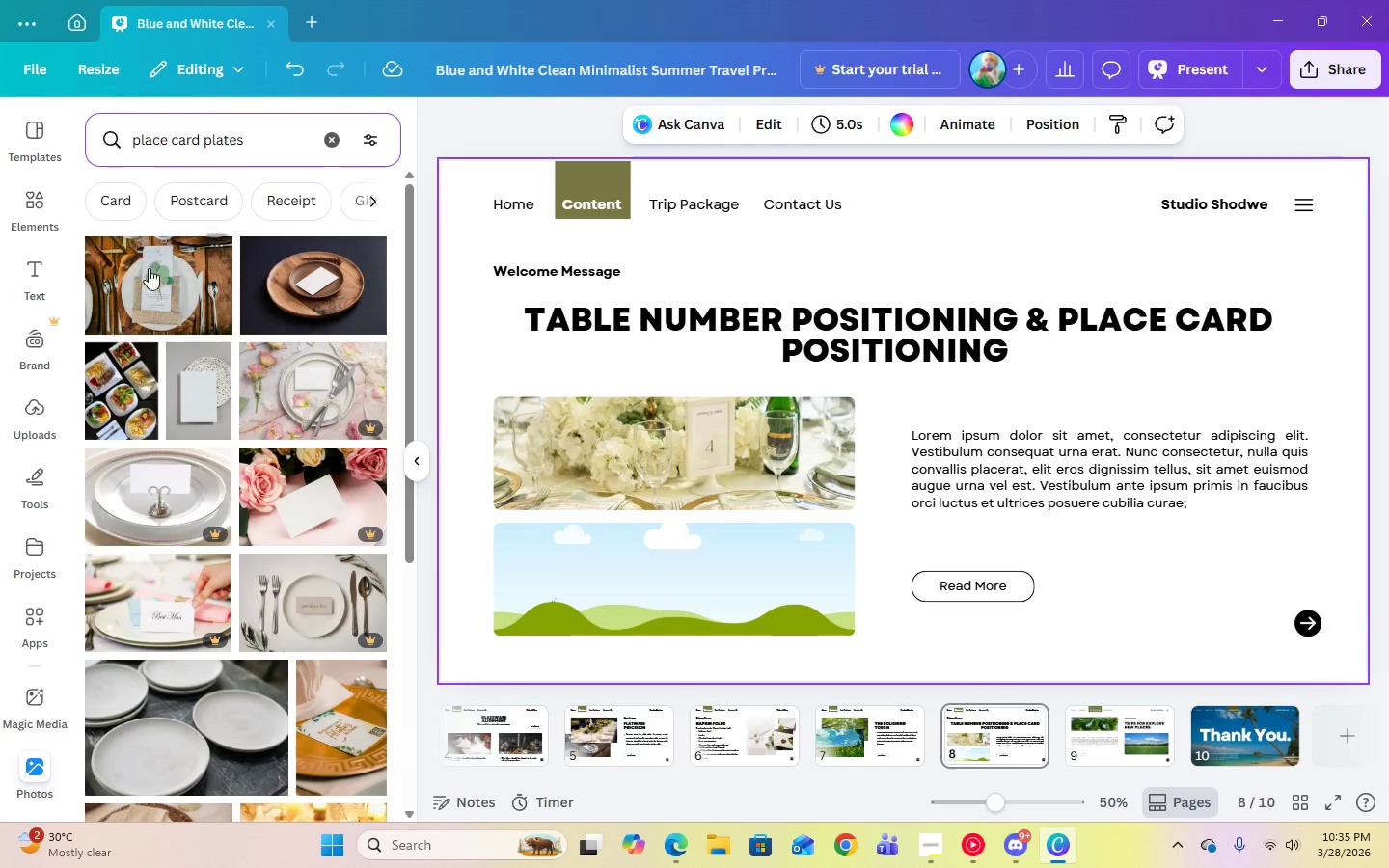 
left_click([667, 846])
 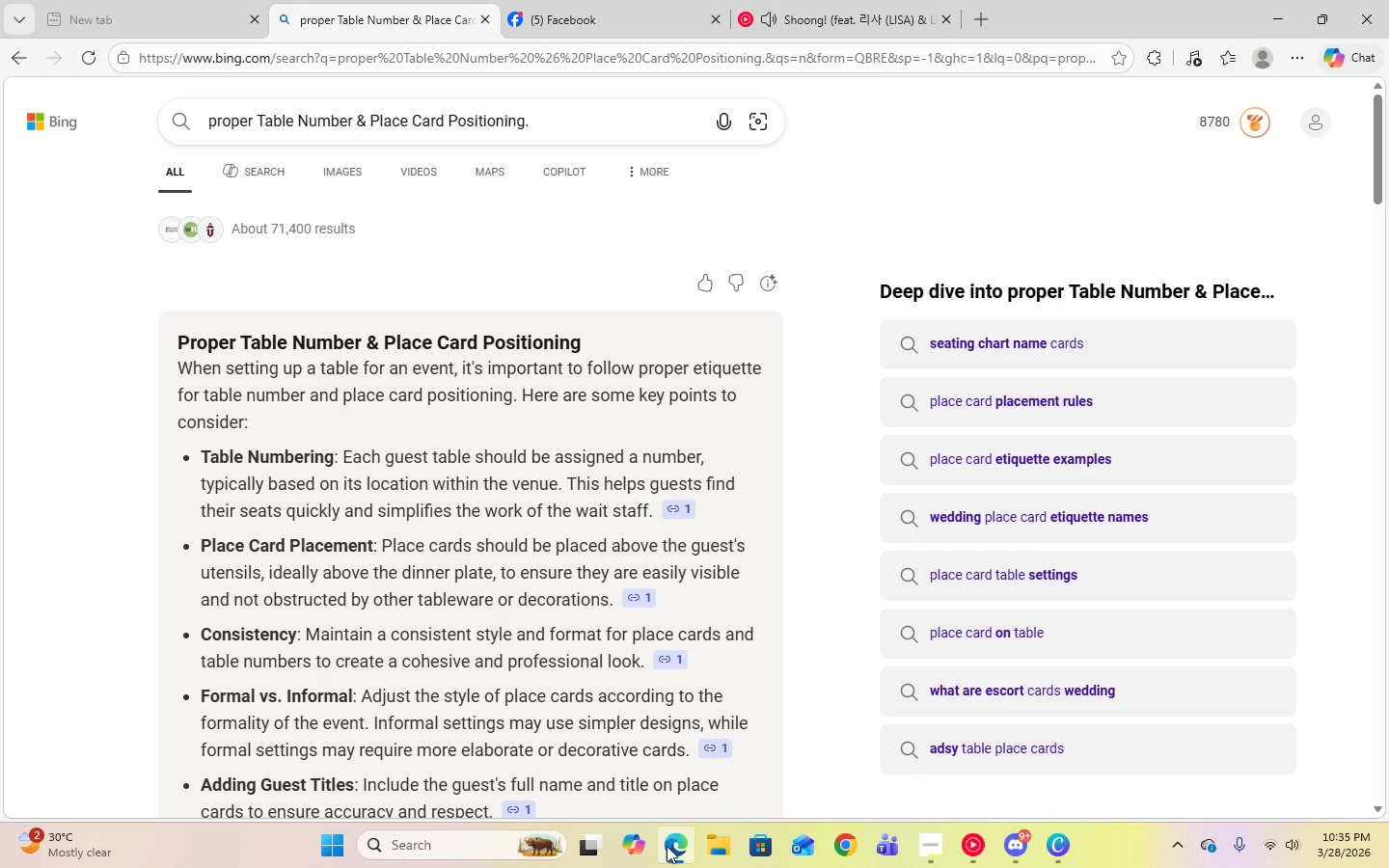 
wait(13.23)
 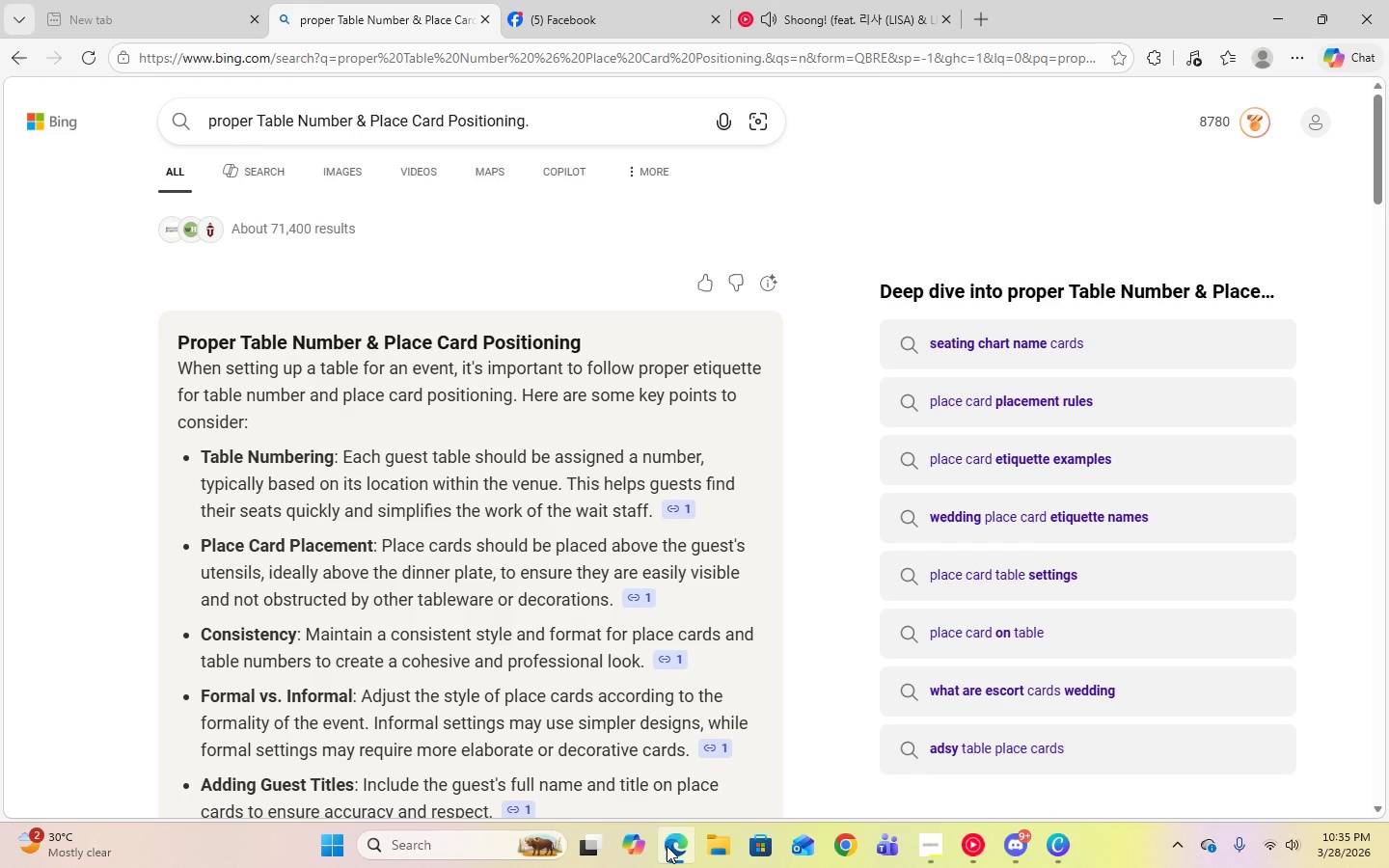 
left_click([667, 846])
 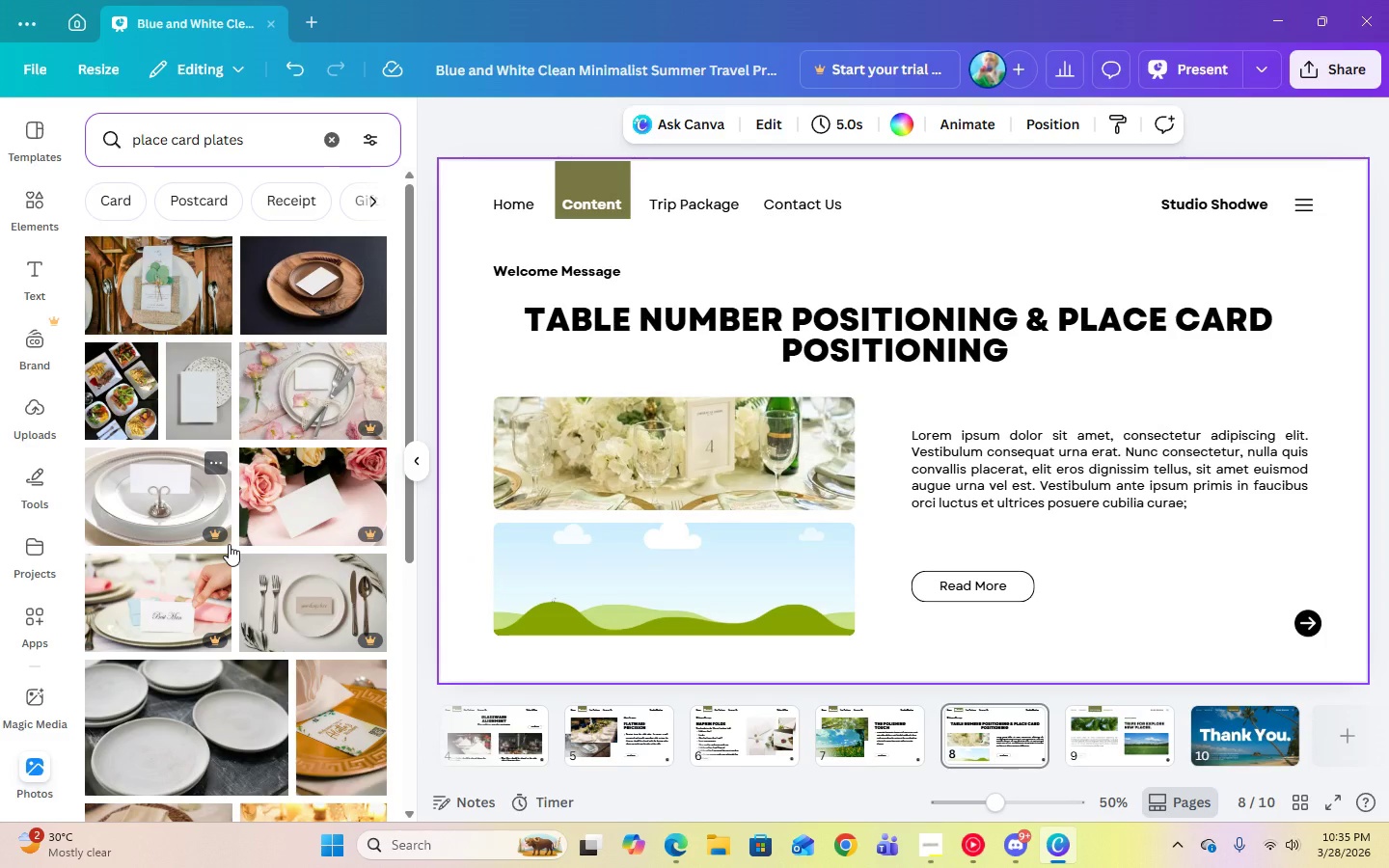 
scroll: coordinate [243, 616], scroll_direction: down, amount: 9.0
 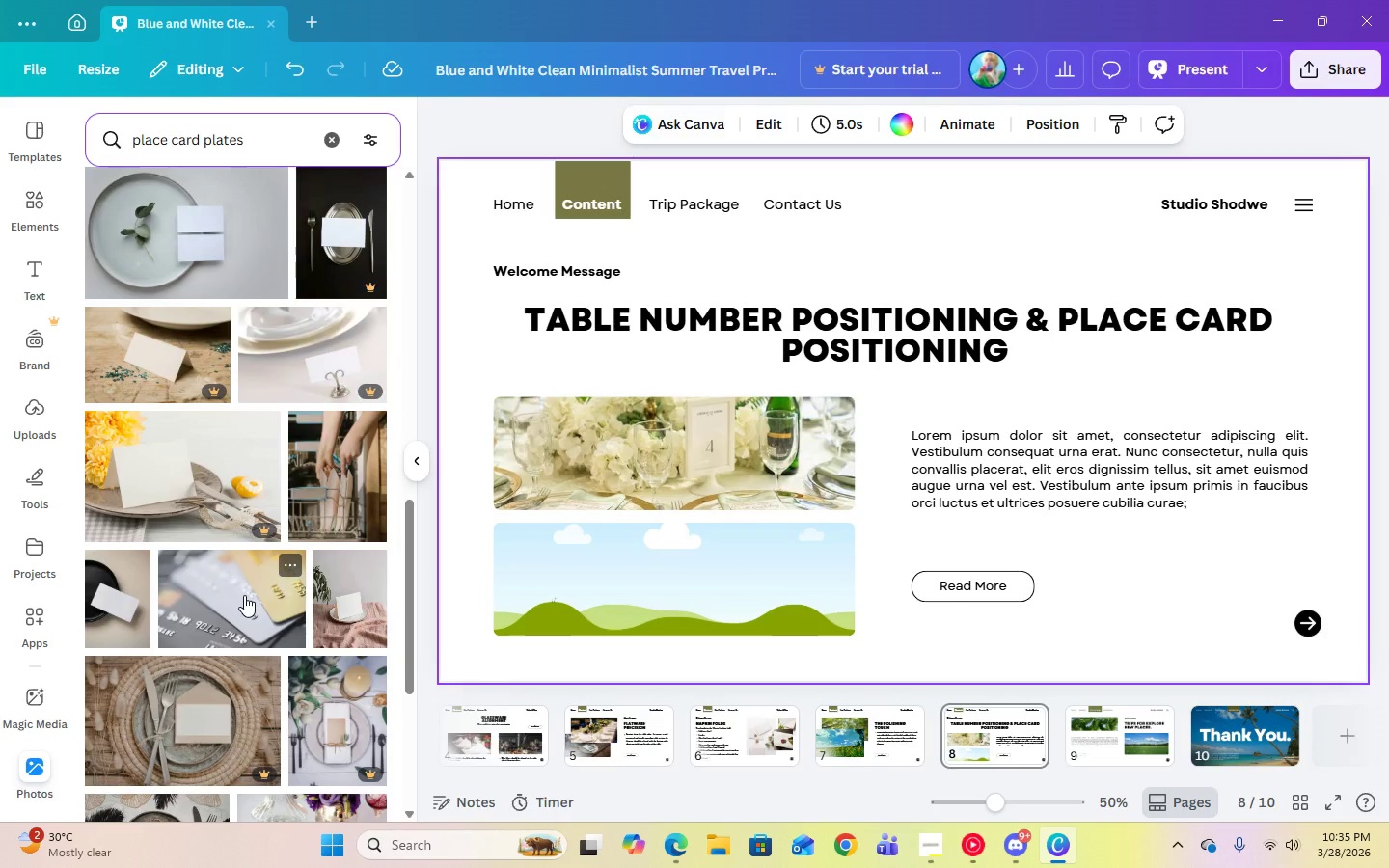 
scroll: coordinate [296, 746], scroll_direction: down, amount: 8.0
 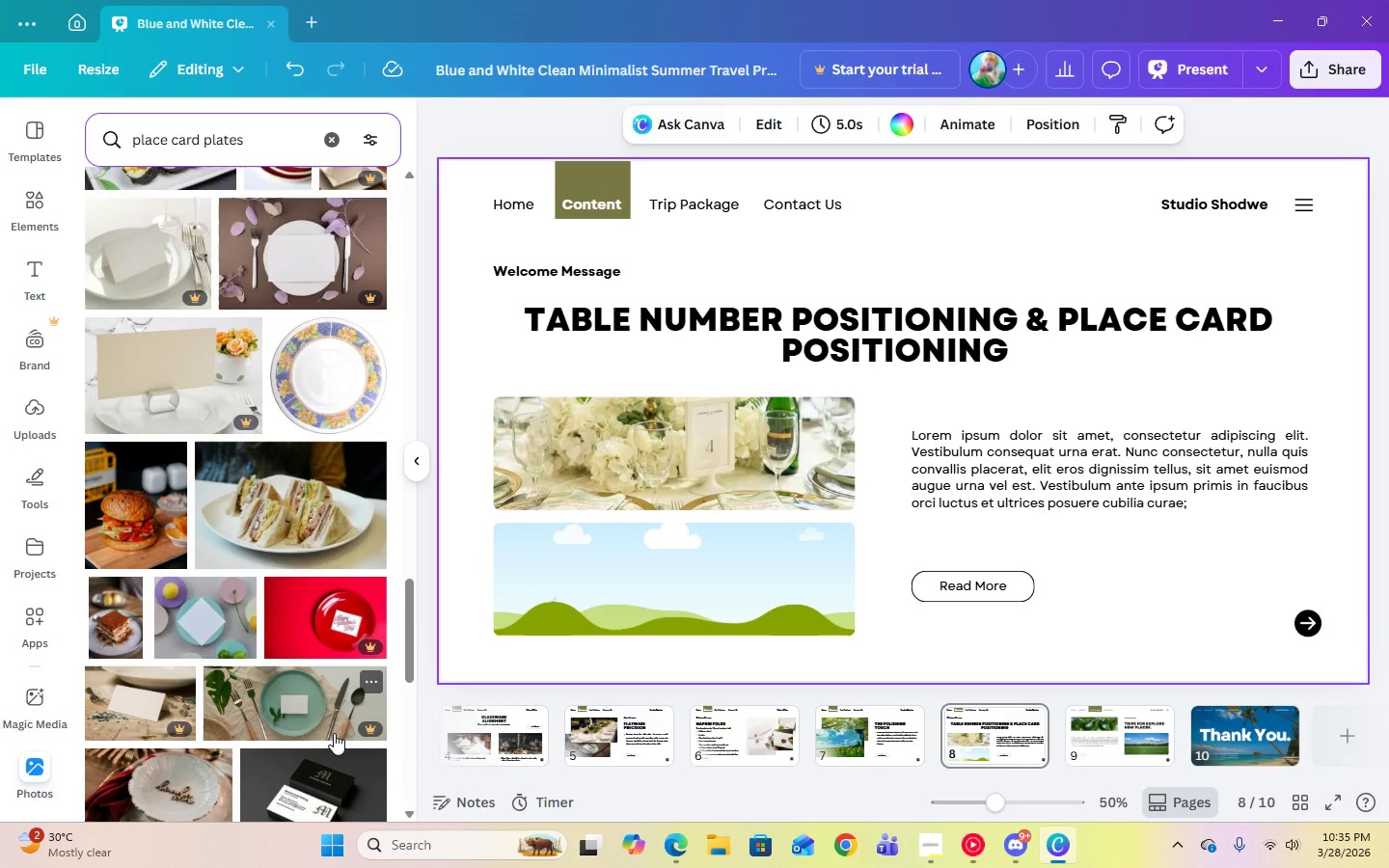 
wait(5.16)
 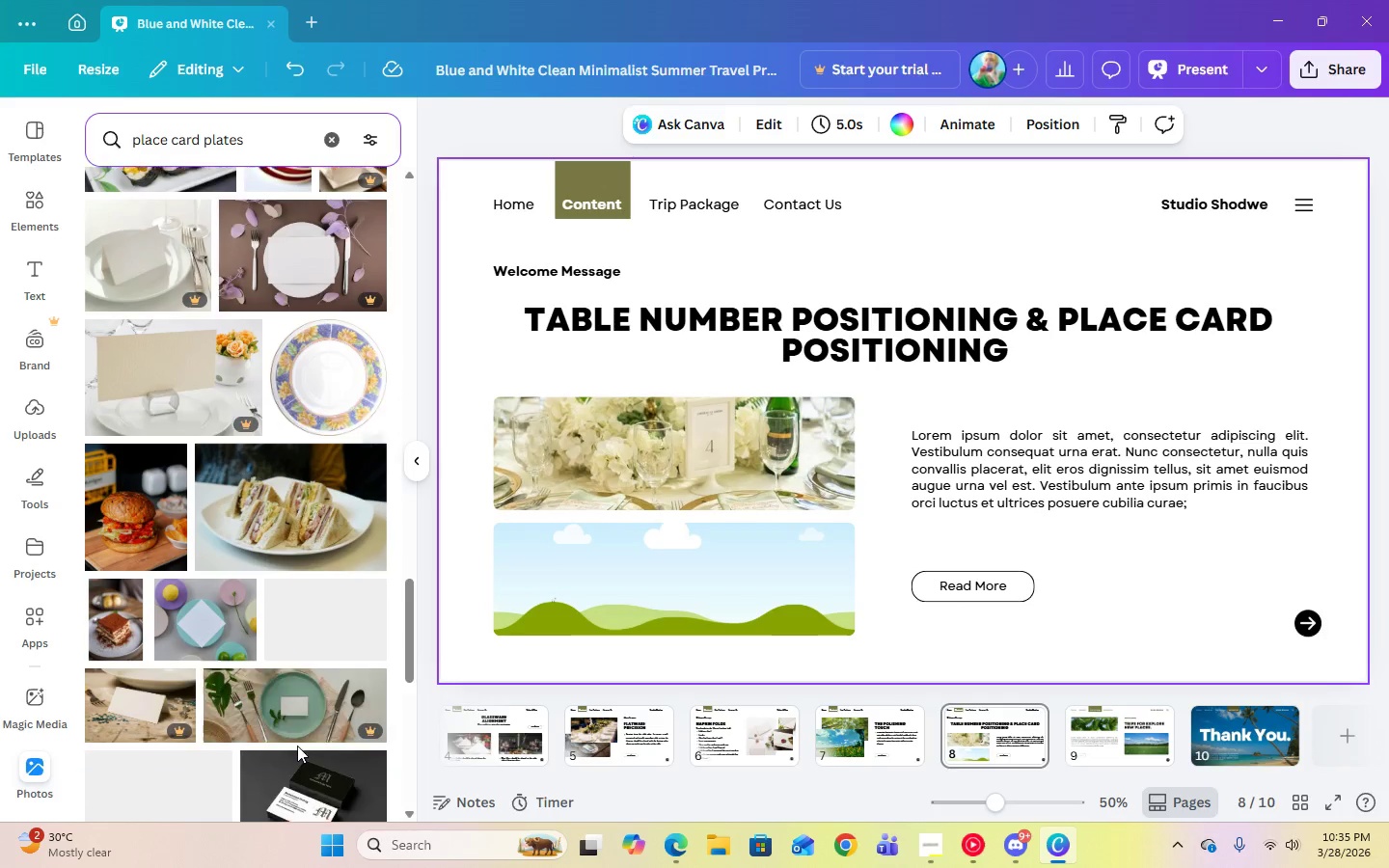 
scroll: coordinate [334, 733], scroll_direction: down, amount: 9.0
 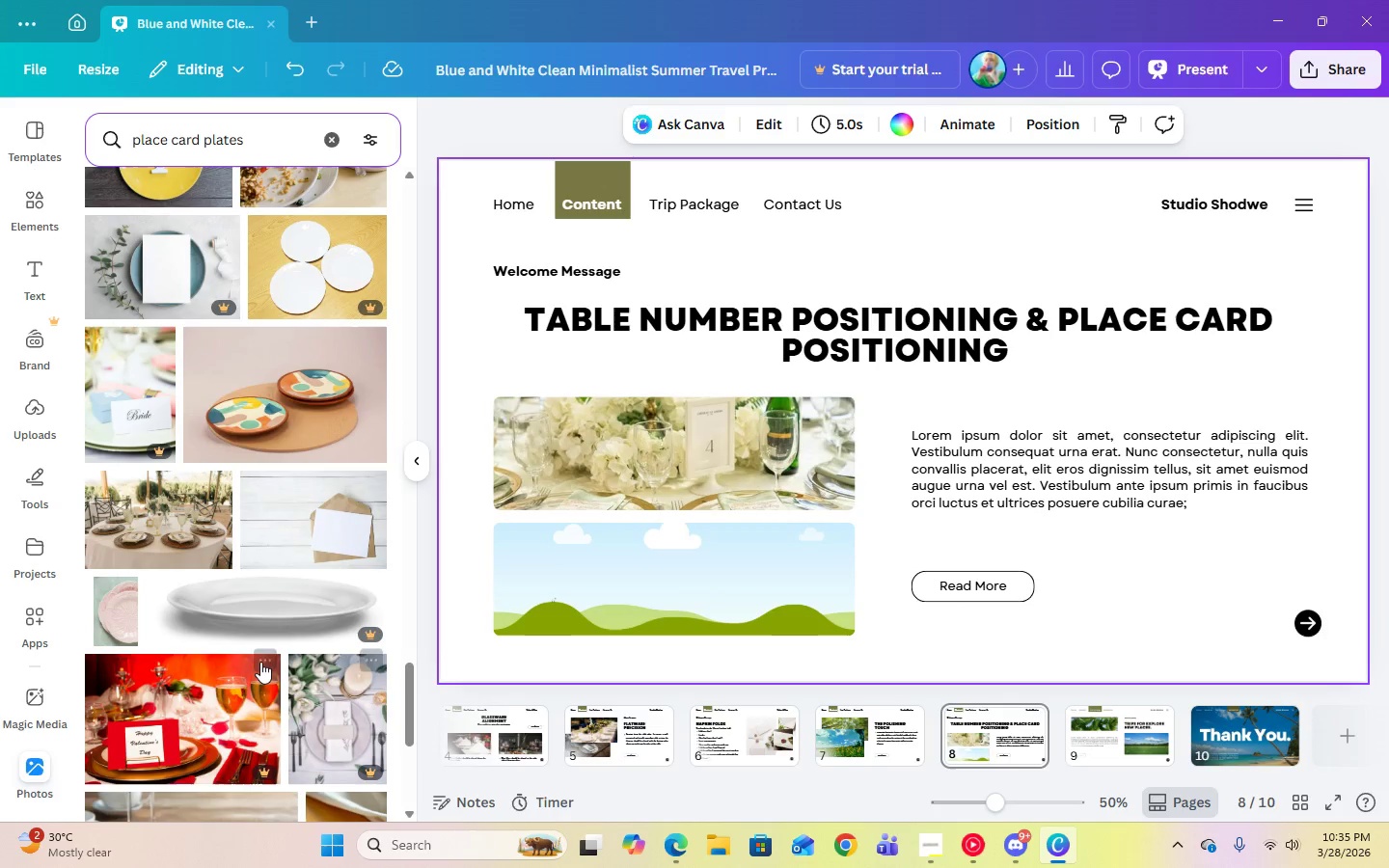 
left_click([193, 514])
 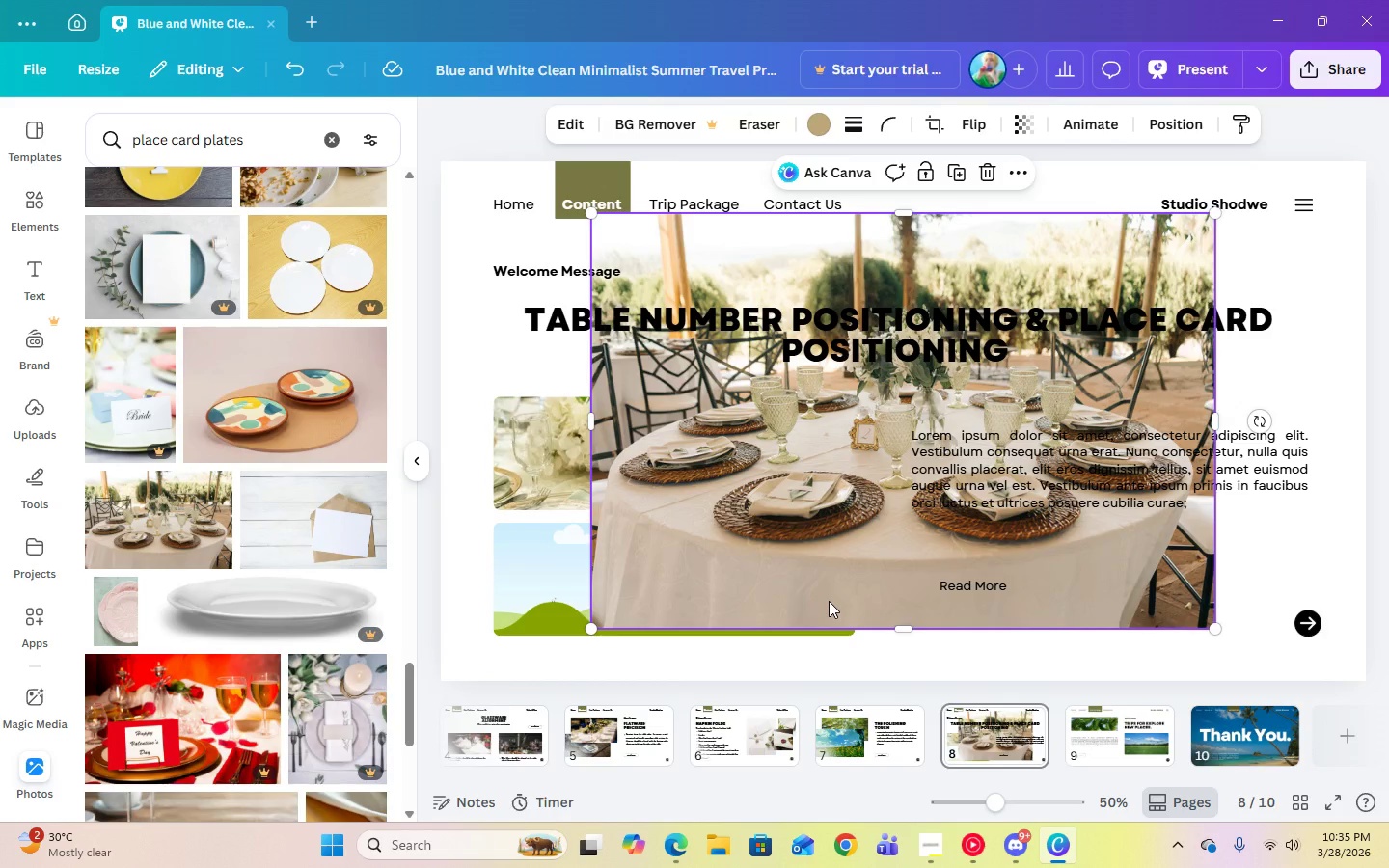 
left_click_drag(start_coordinate=[830, 600], to_coordinate=[712, 615])
 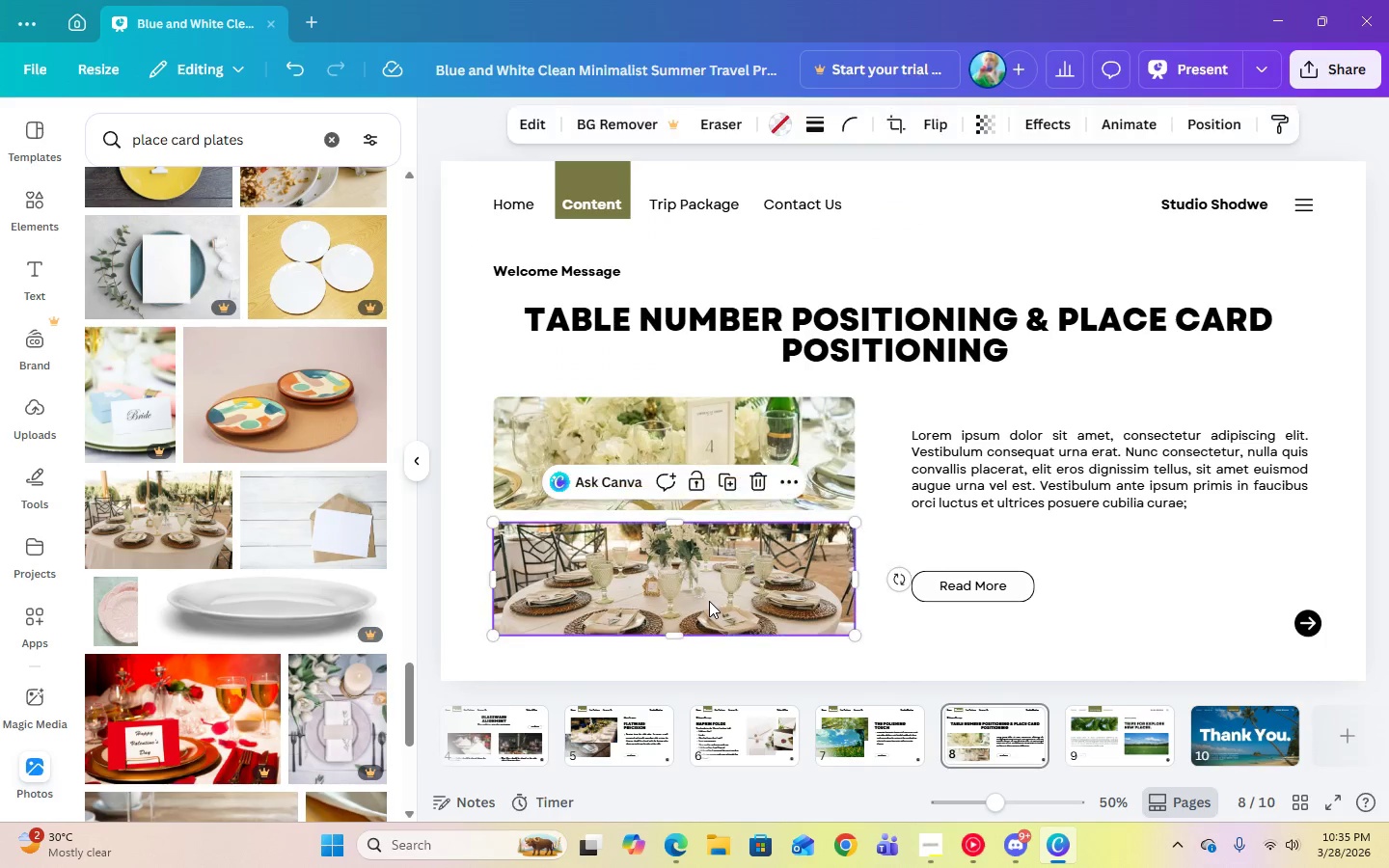 
double_click([709, 601])
 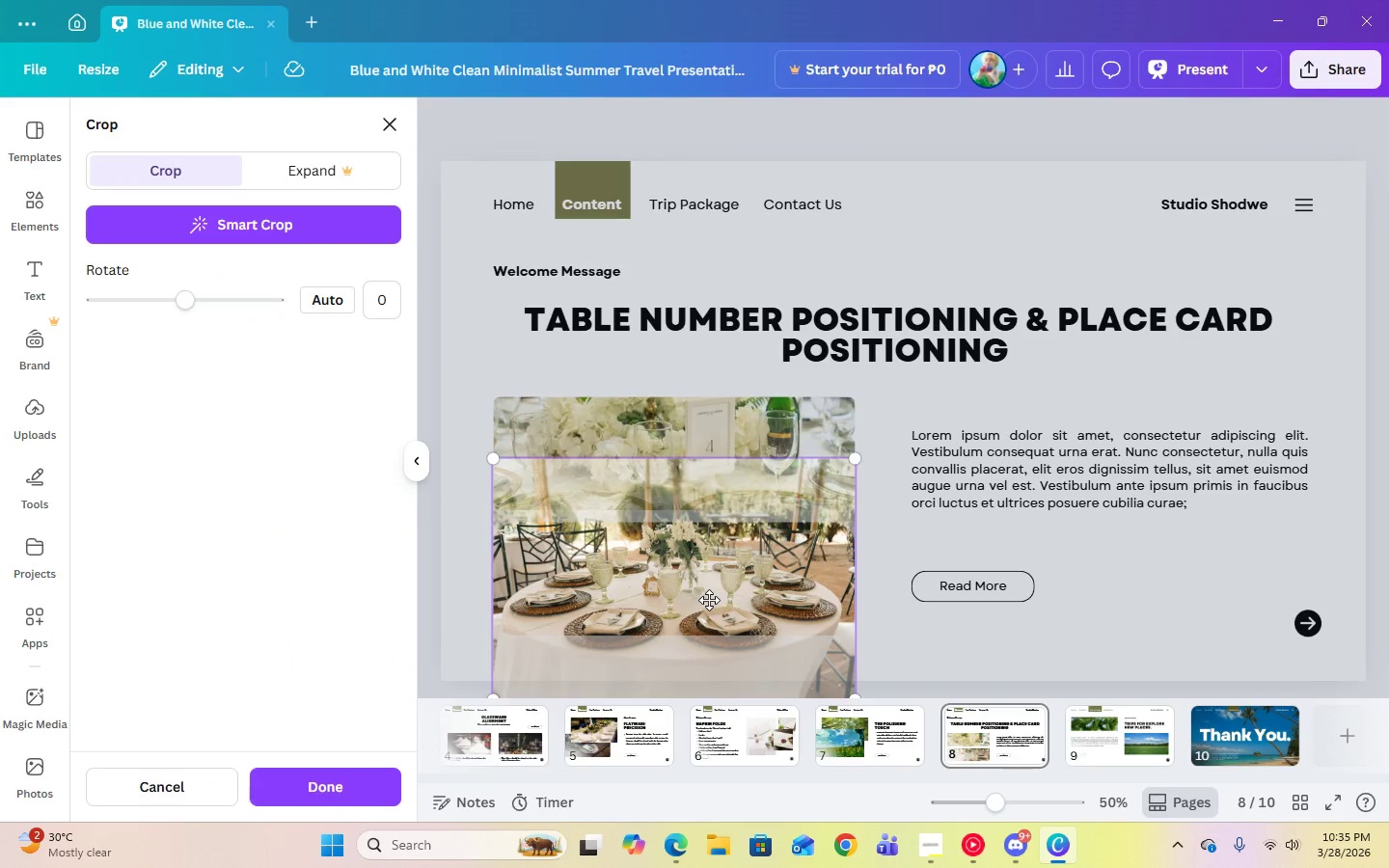 
left_click_drag(start_coordinate=[709, 601], to_coordinate=[709, 586])
 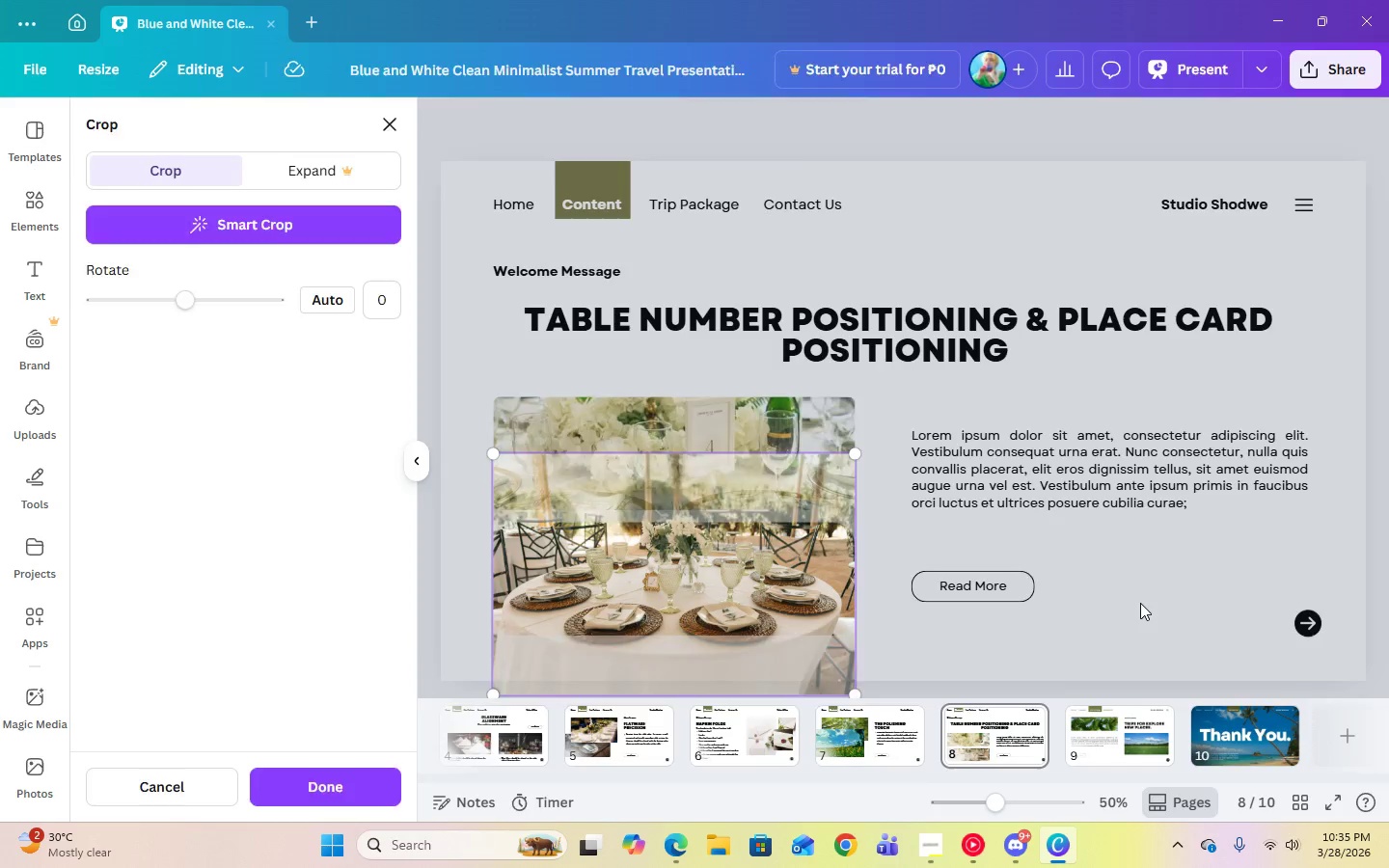 
left_click([1140, 603])
 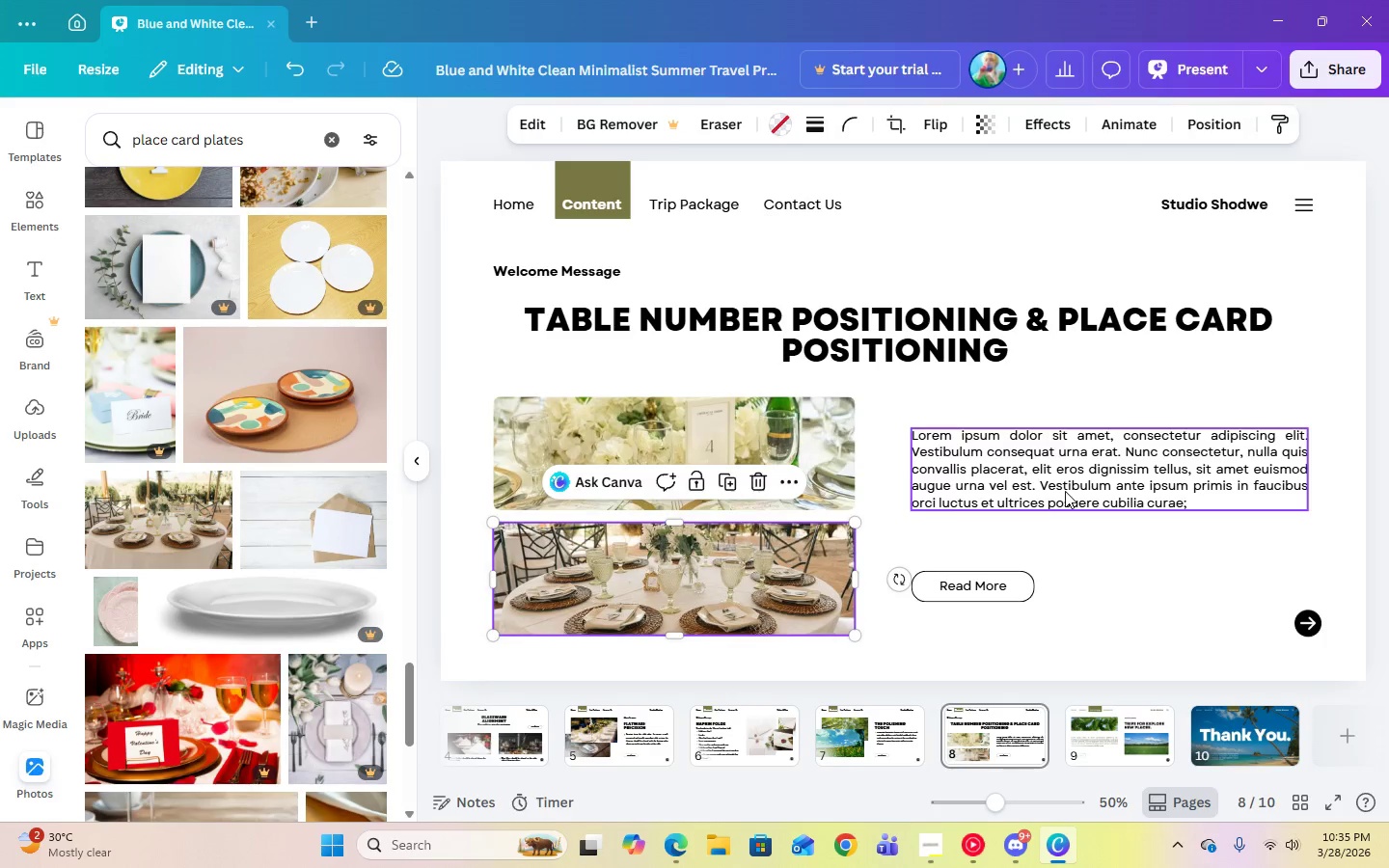 
double_click([1065, 491])
 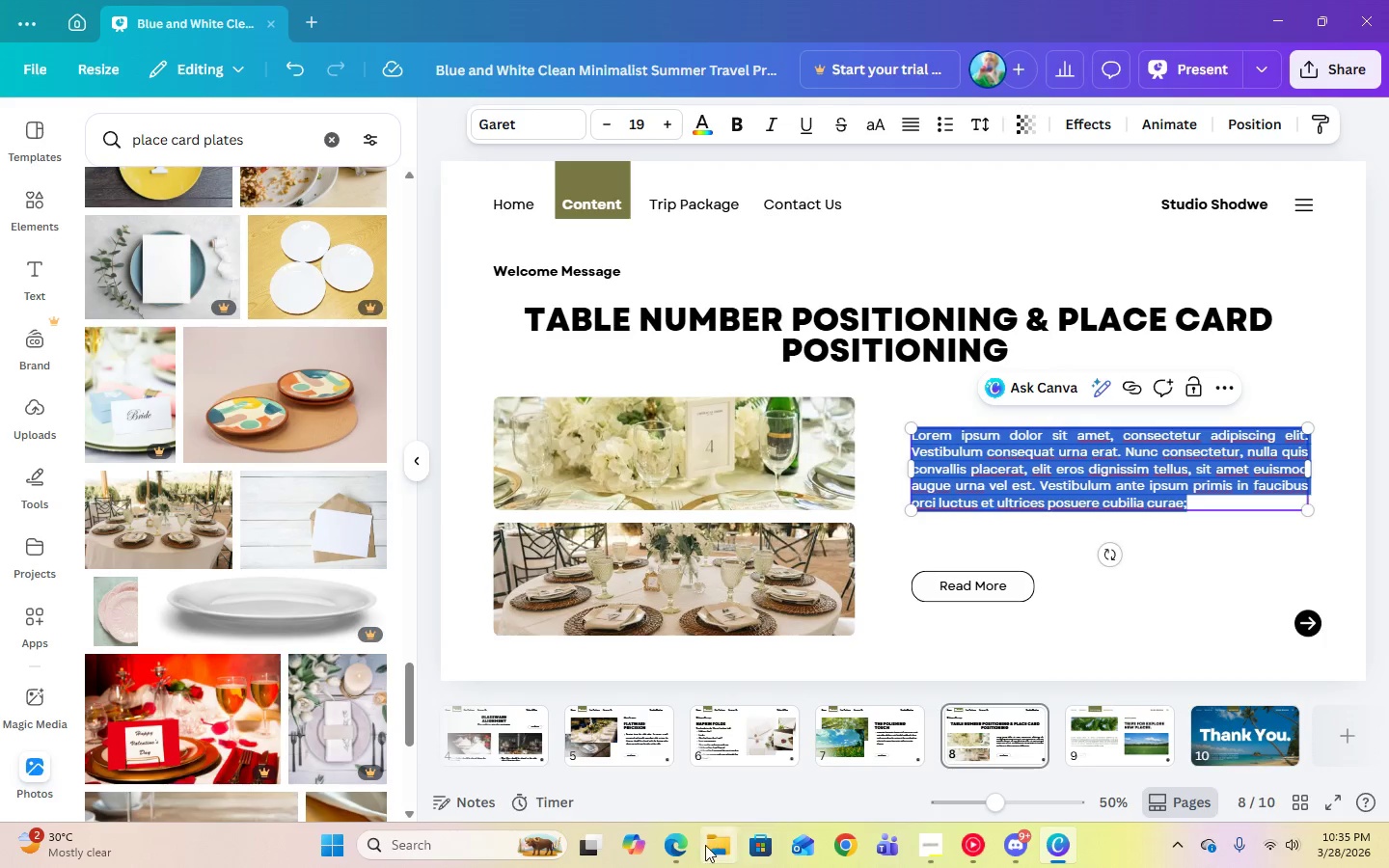 
left_click([693, 847])
 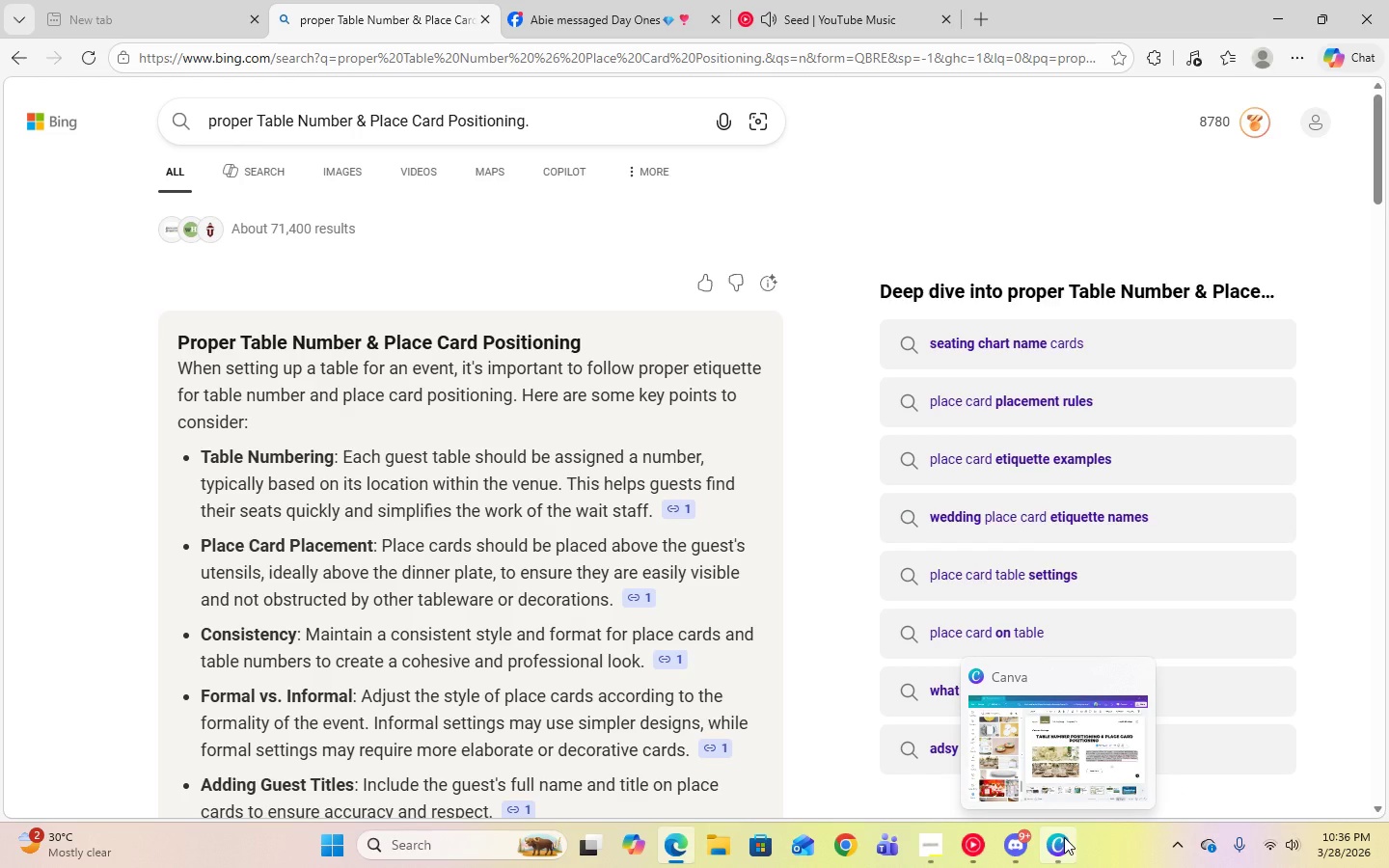 
wait(21.74)
 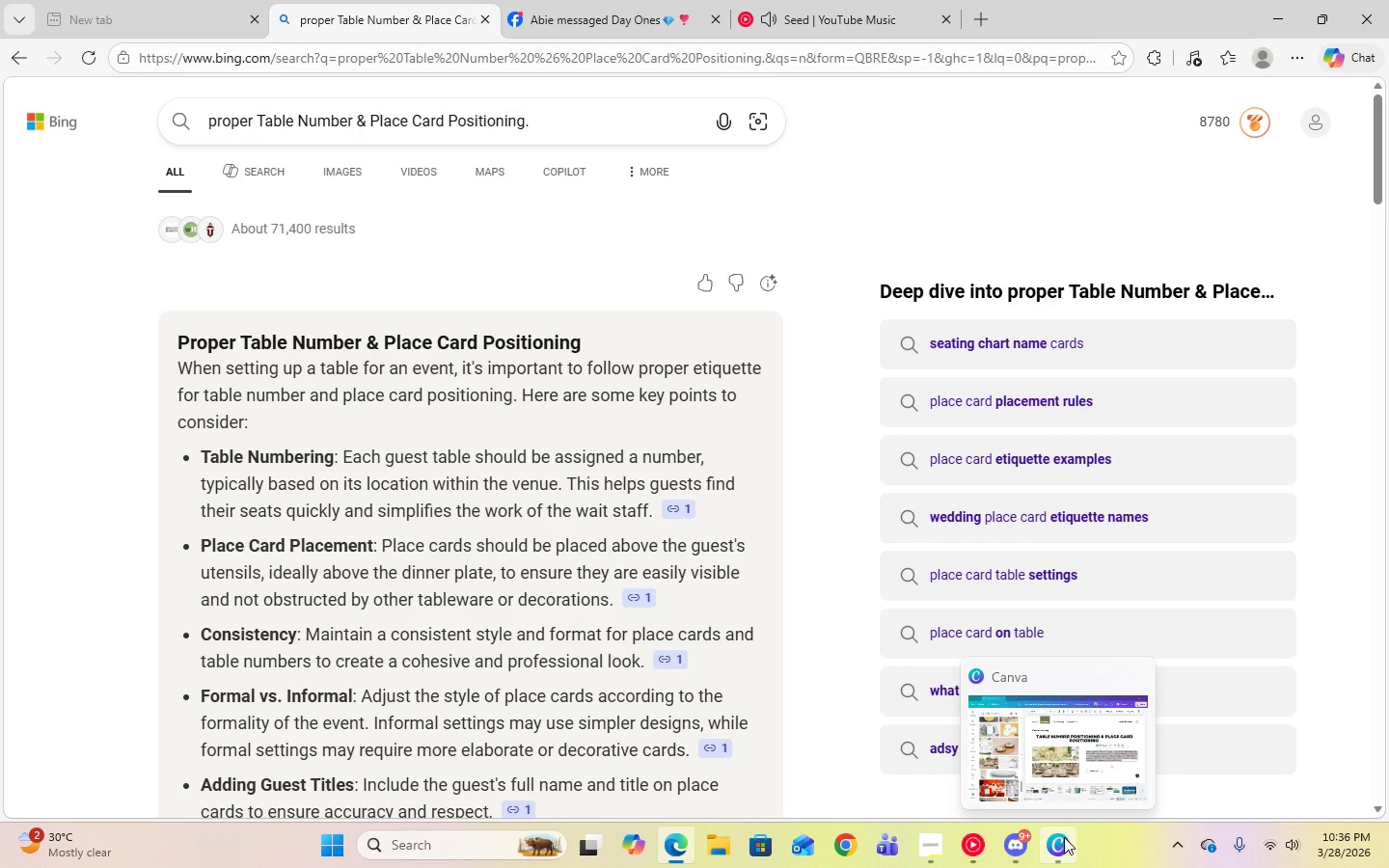 
left_click([1064, 837])
 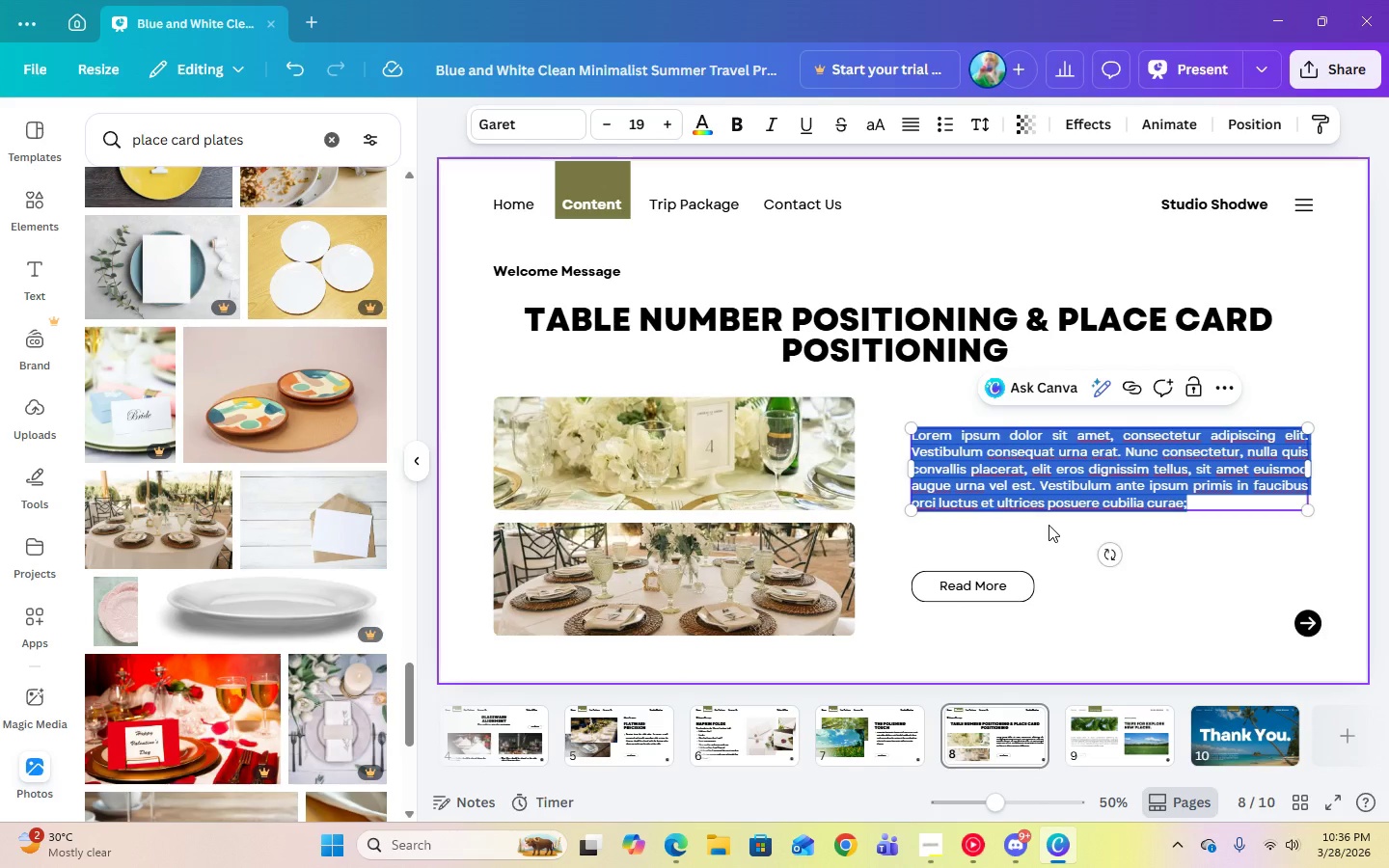 
type(Table)
 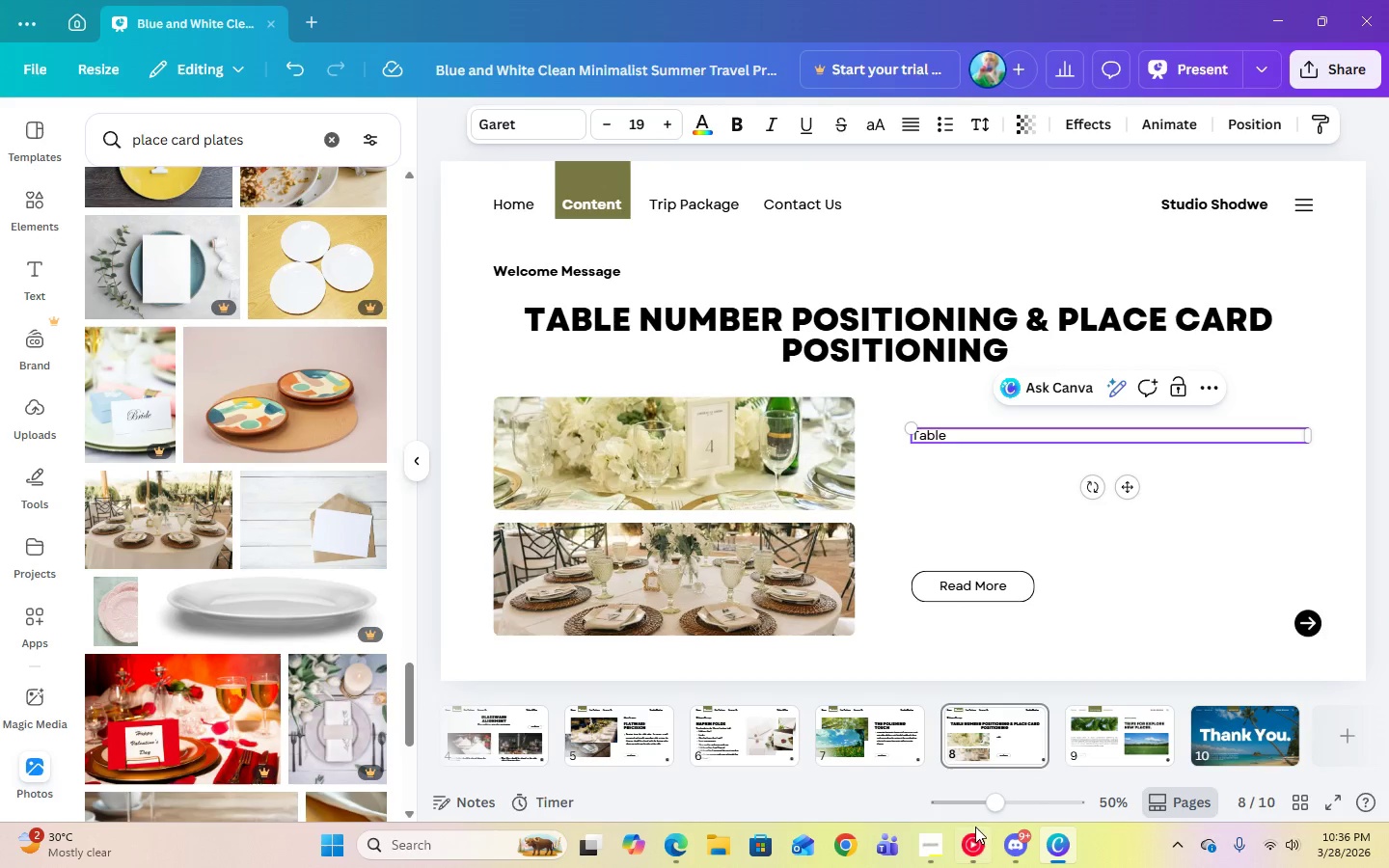 
left_click([976, 832])
 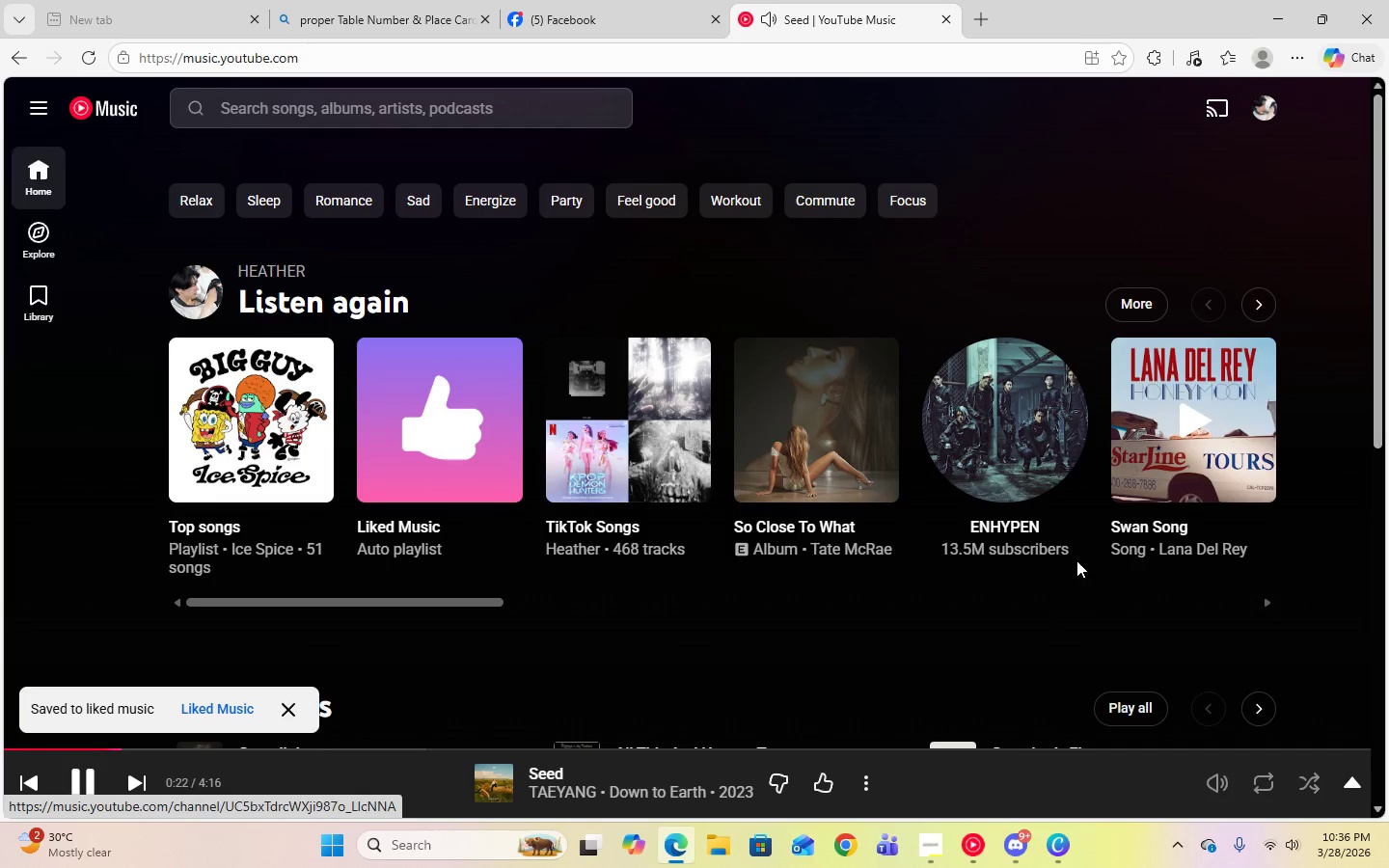 
scroll: coordinate [1111, 478], scroll_direction: down, amount: 2.0
 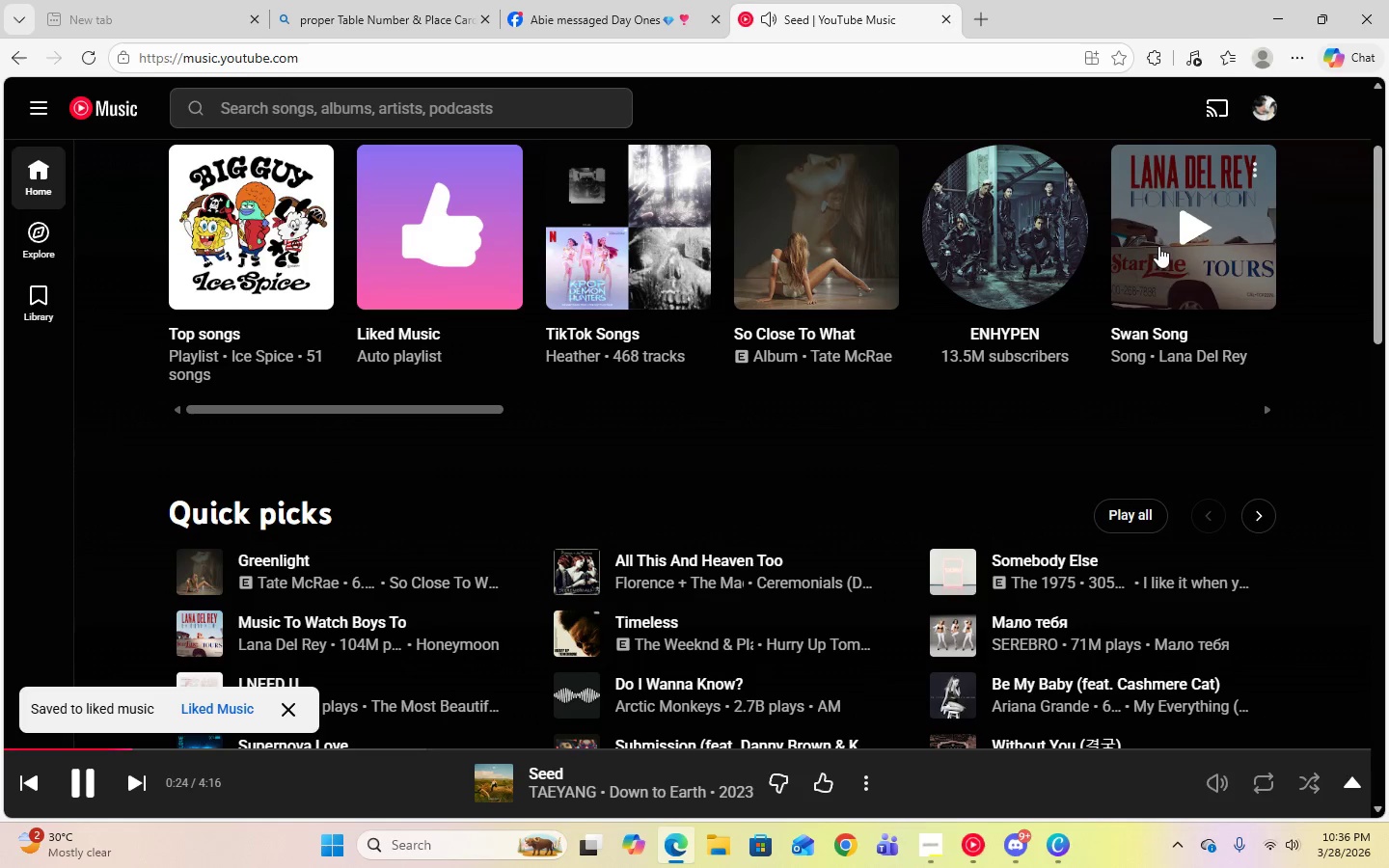 
left_click([1178, 230])
 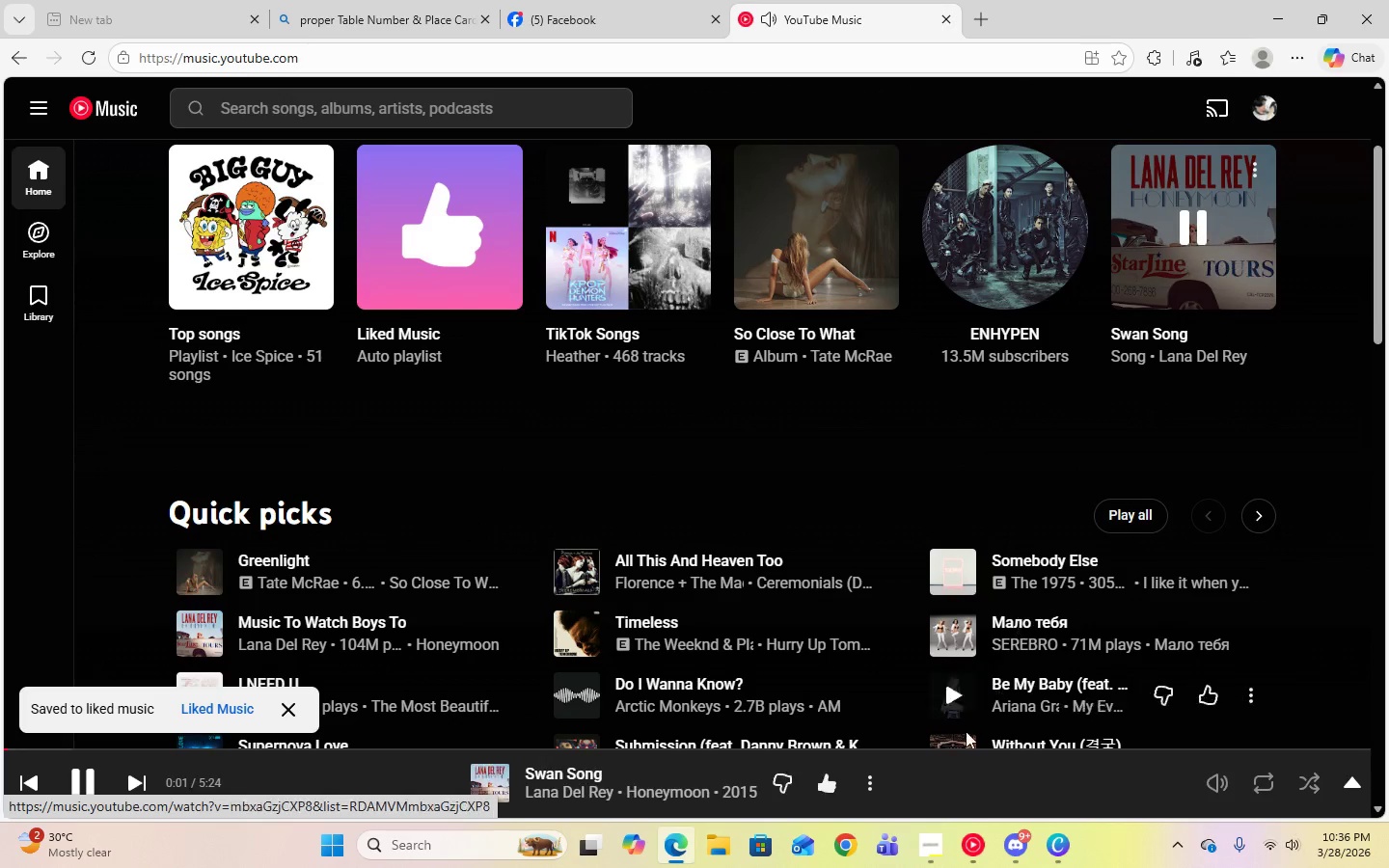 
left_click([933, 846])